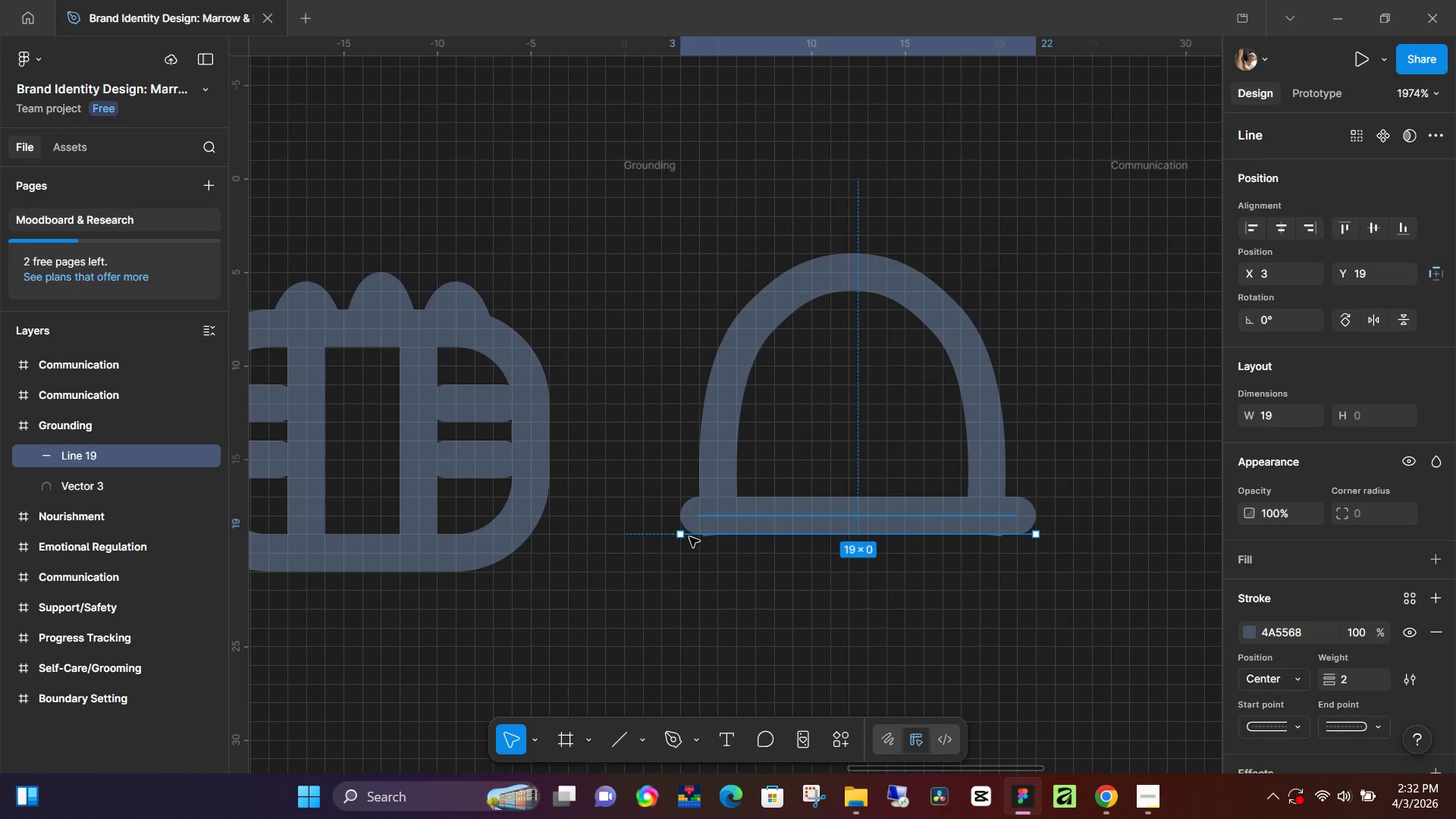 
left_click_drag(start_coordinate=[691, 537], to_coordinate=[681, 537])
 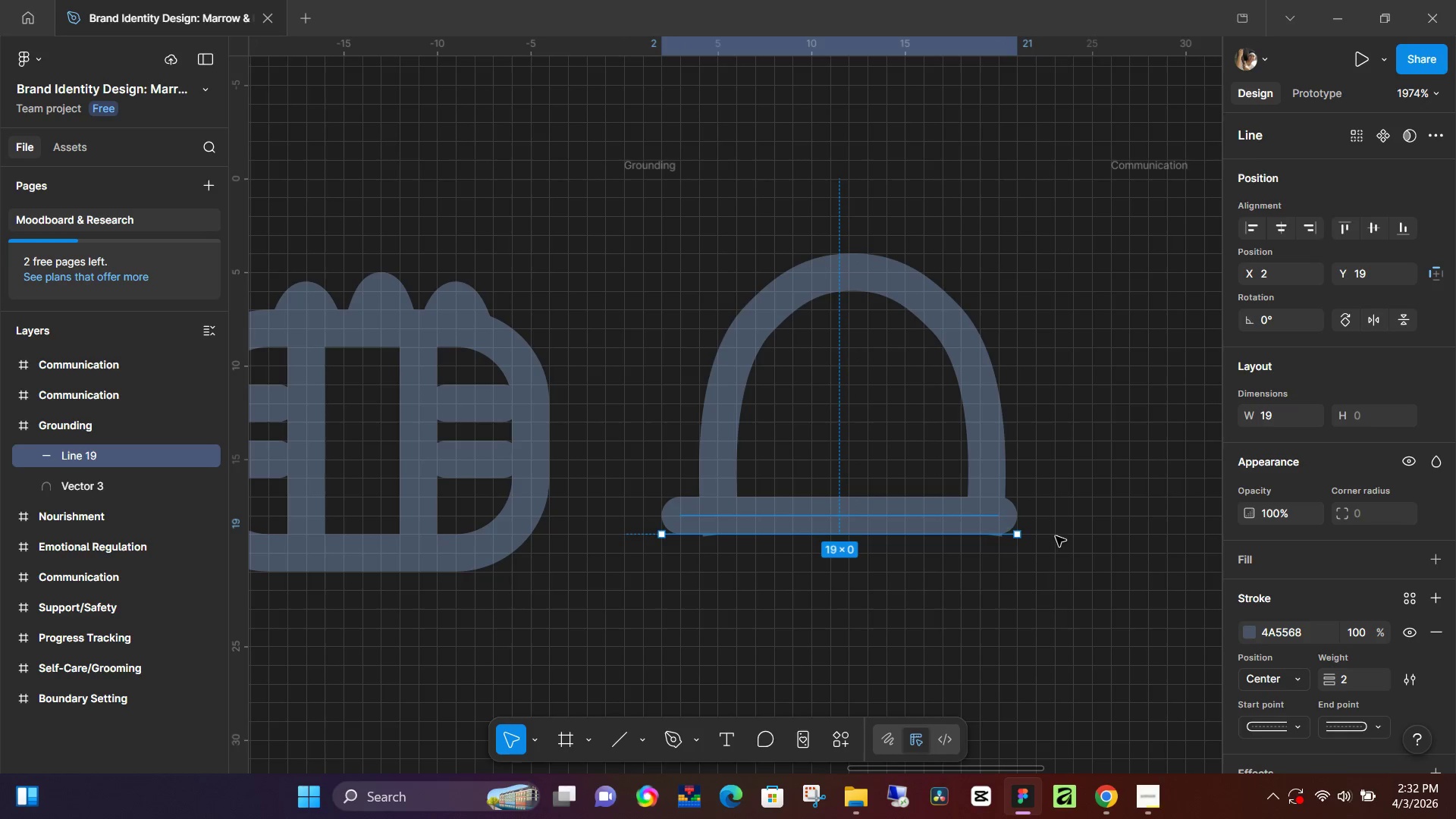 
left_click_drag(start_coordinate=[1022, 535], to_coordinate=[1038, 536])
 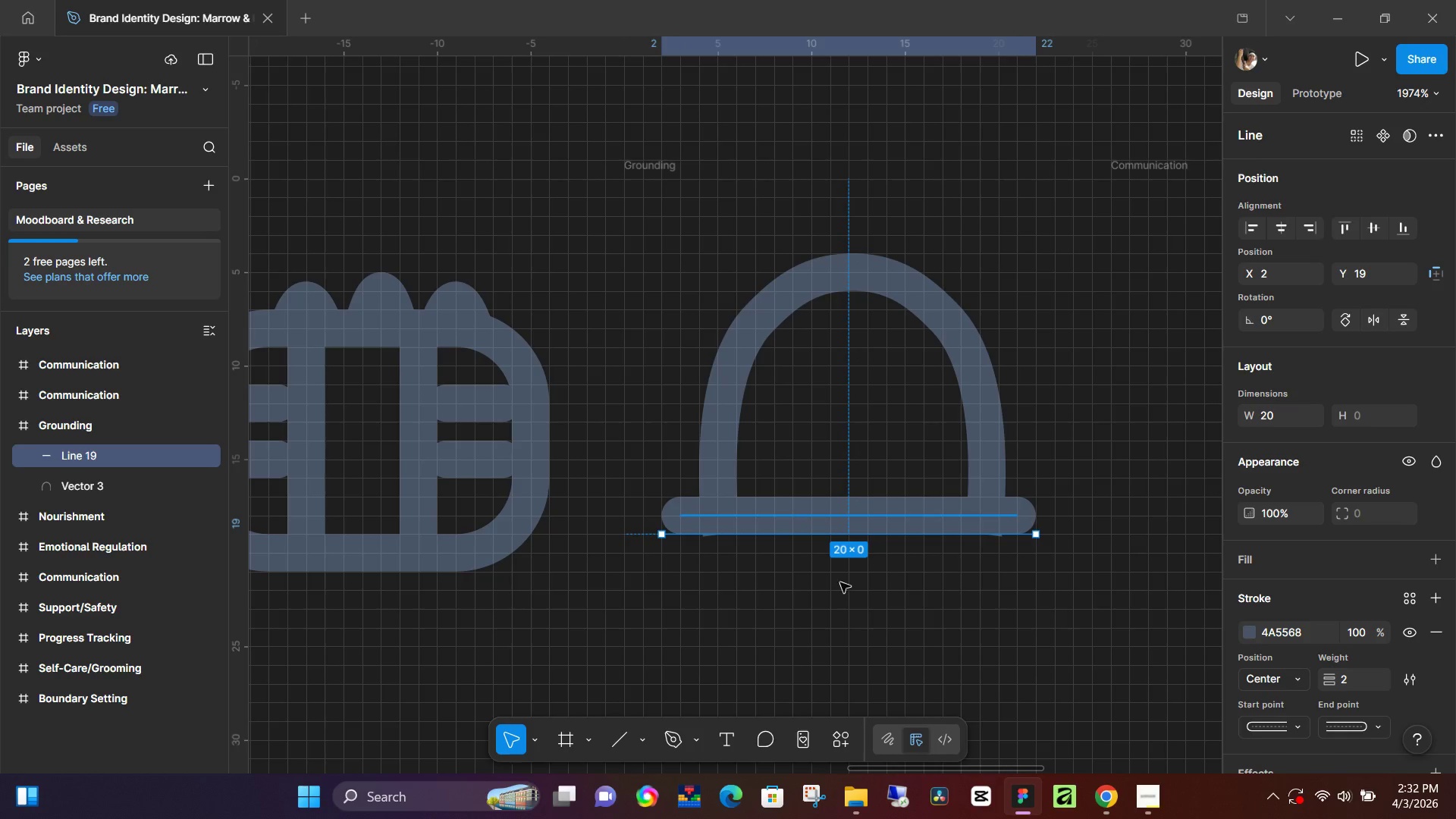 
left_click([719, 405])
 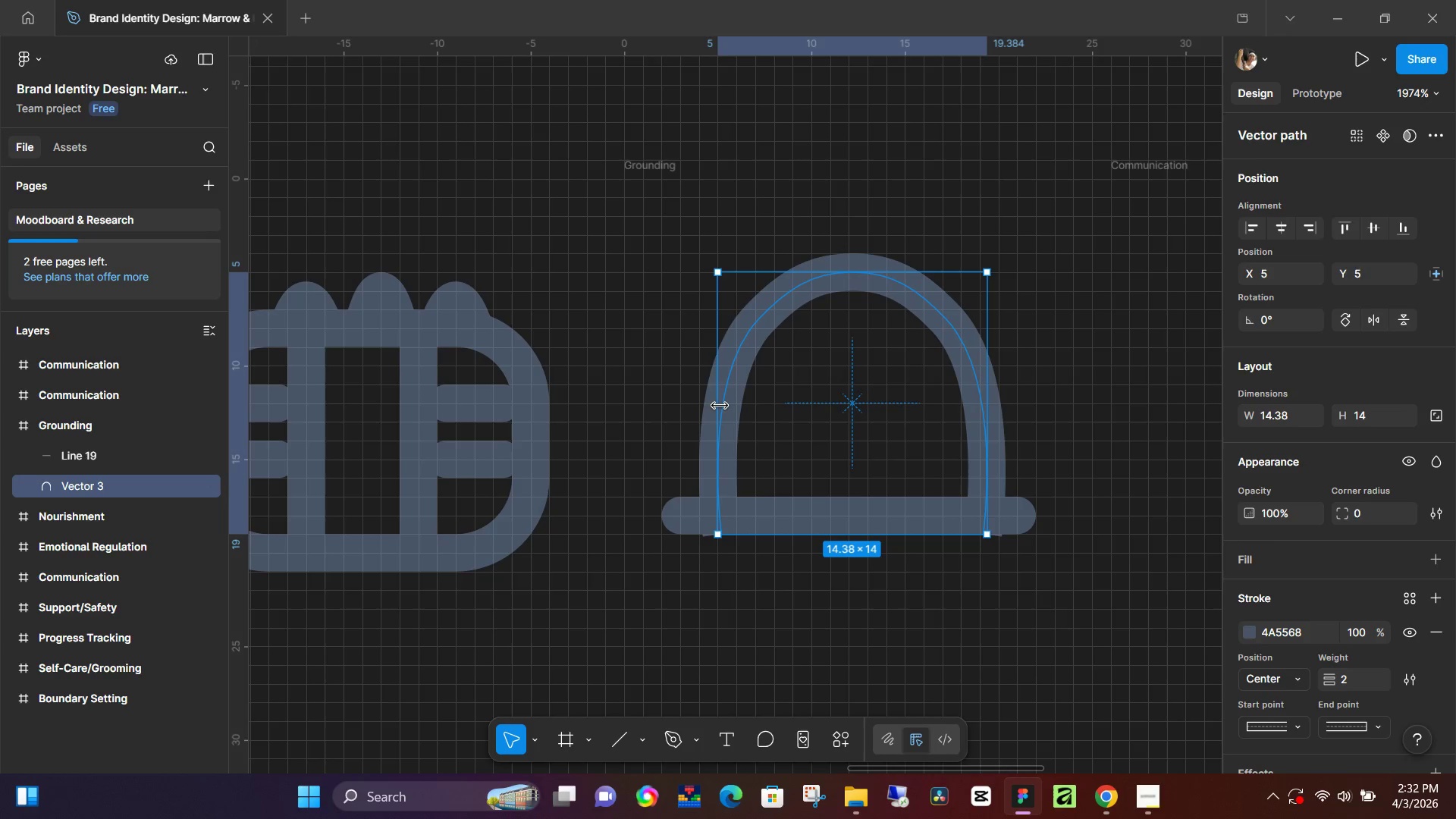 
left_click_drag(start_coordinate=[720, 405], to_coordinate=[766, 410])
 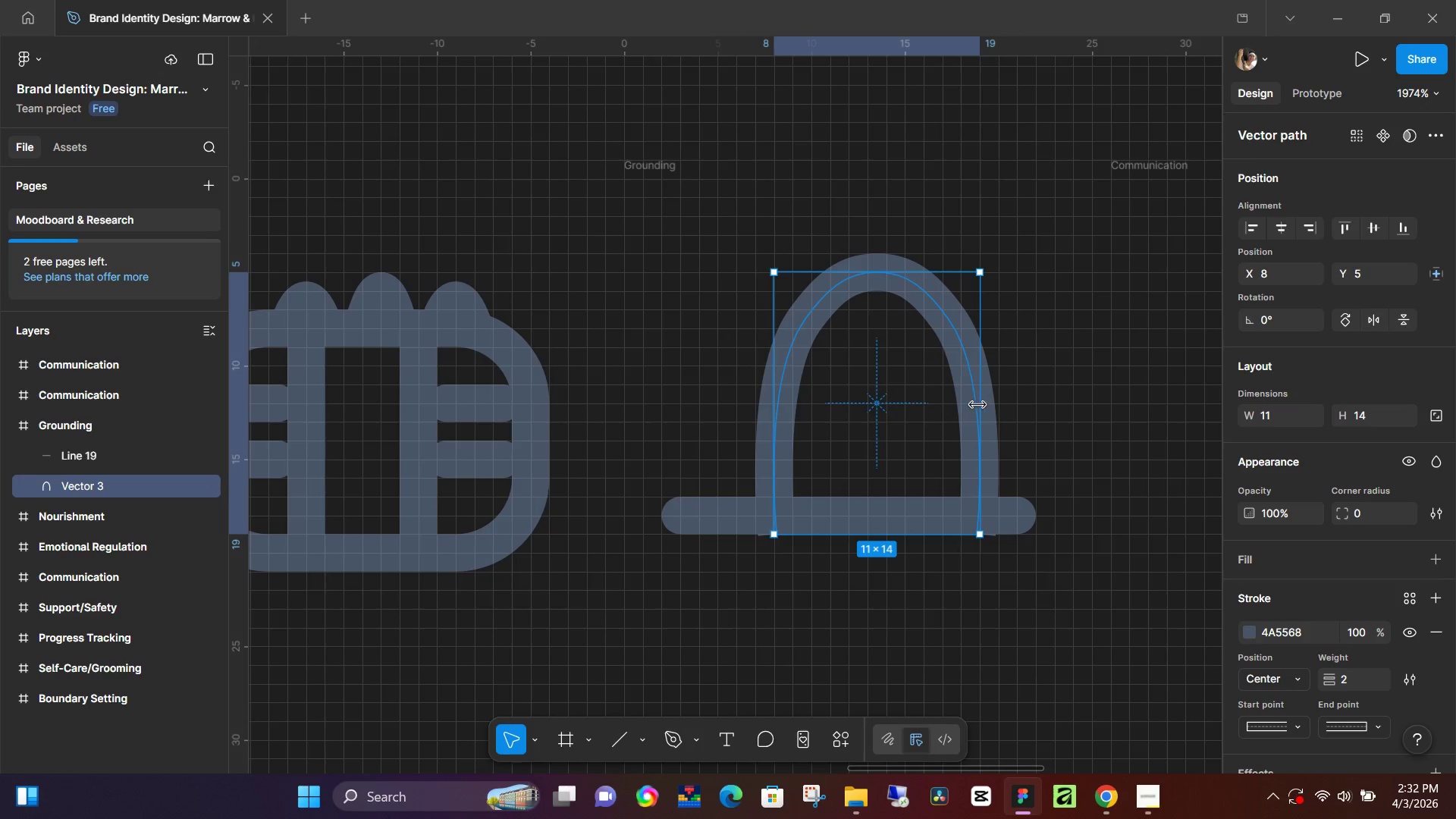 
left_click_drag(start_coordinate=[978, 406], to_coordinate=[974, 410])
 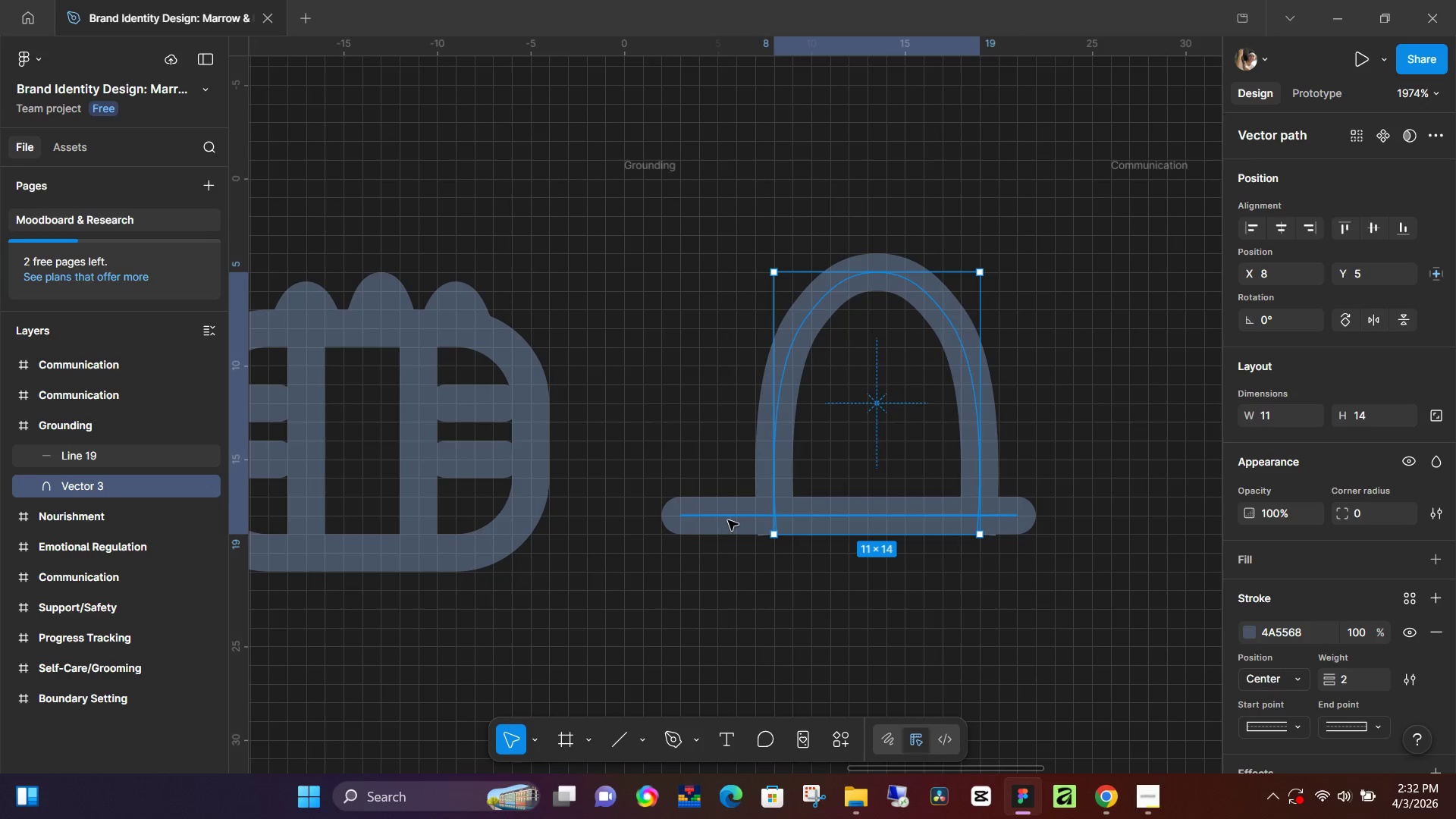 
hold_key(key=ShiftLeft, duration=0.5)
left_click([725, 516])
 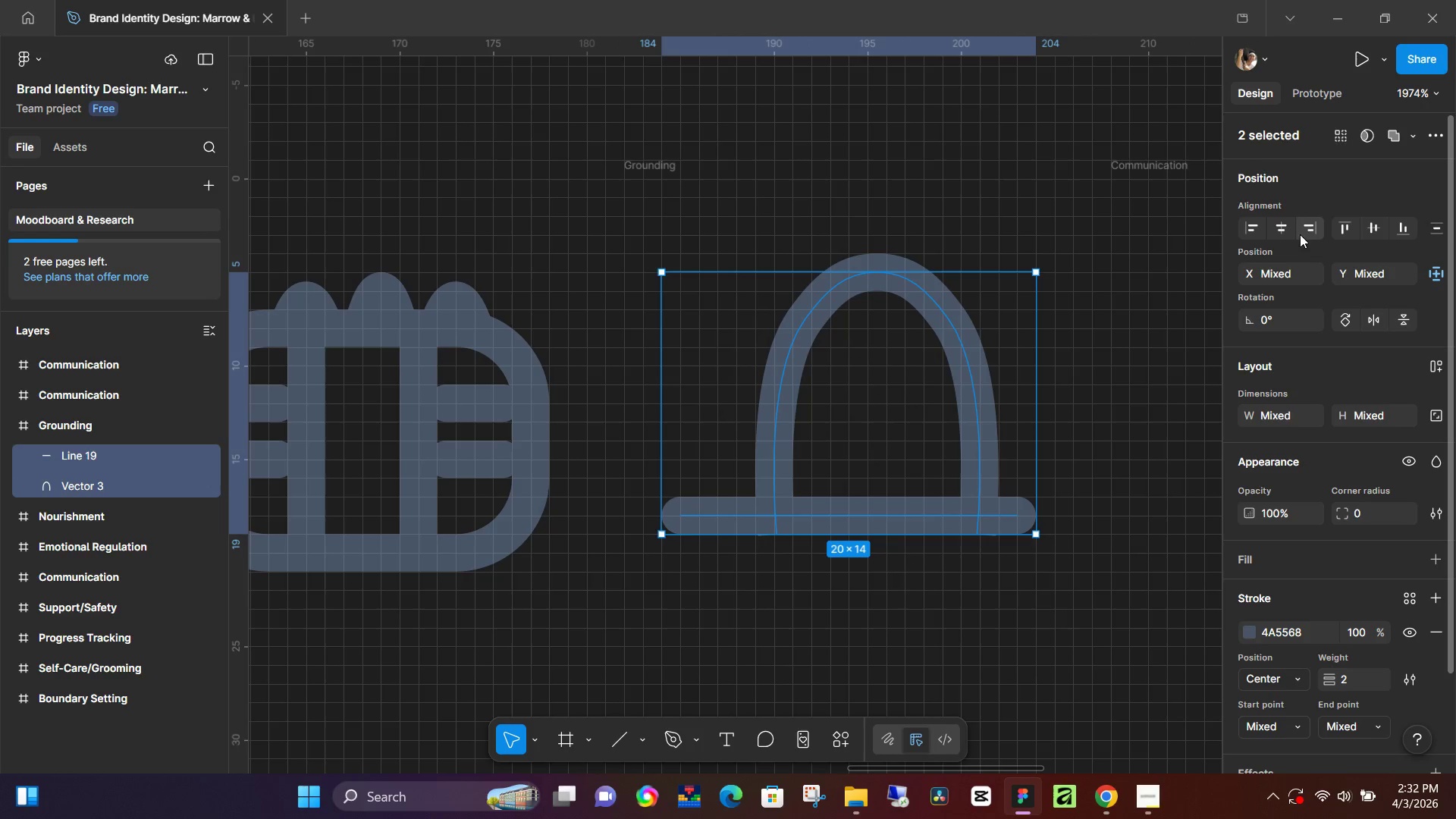 
left_click([1284, 224])
 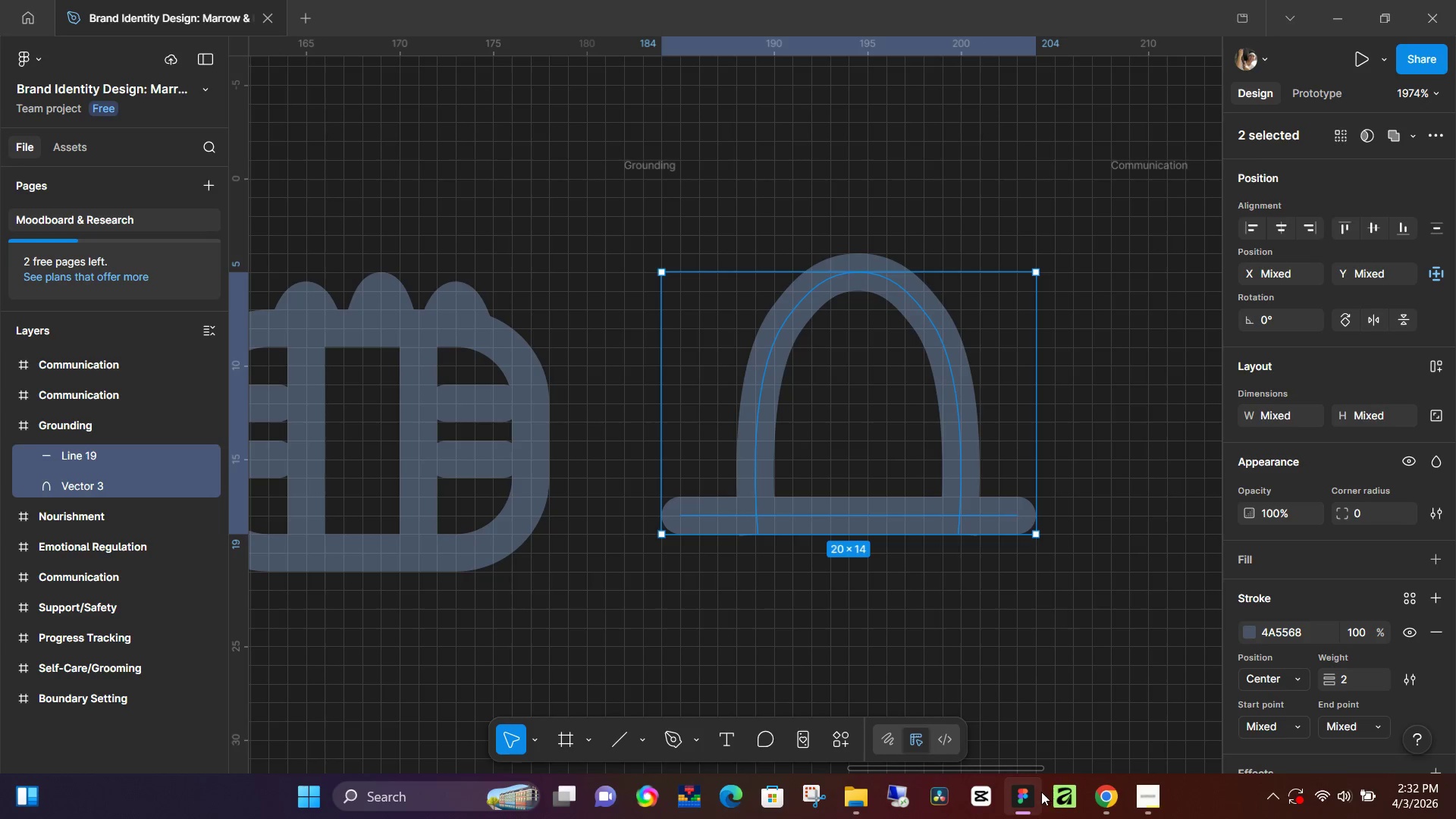 
key(R)
 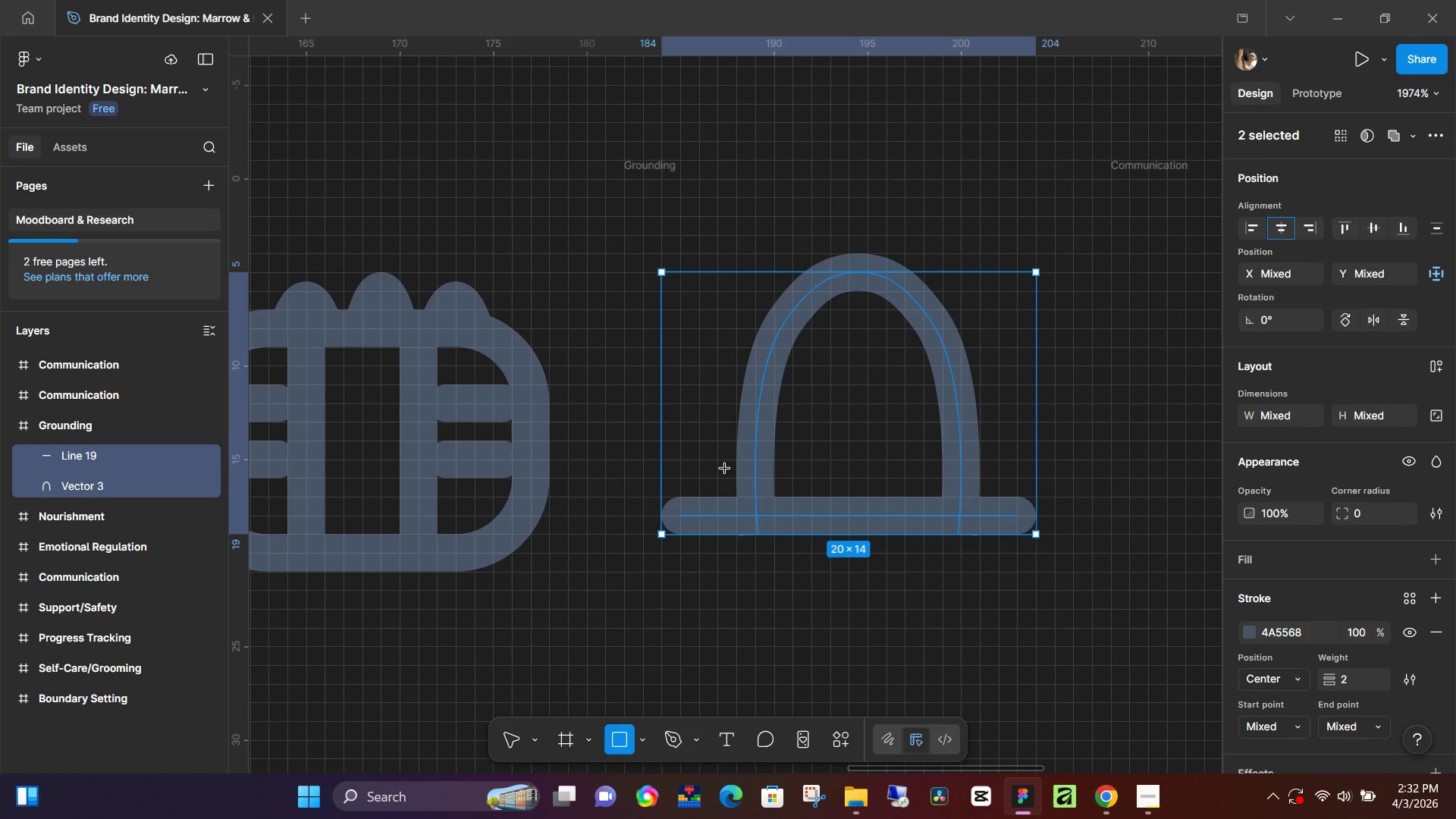 
left_click_drag(start_coordinate=[724, 466], to_coordinate=[789, 517])
 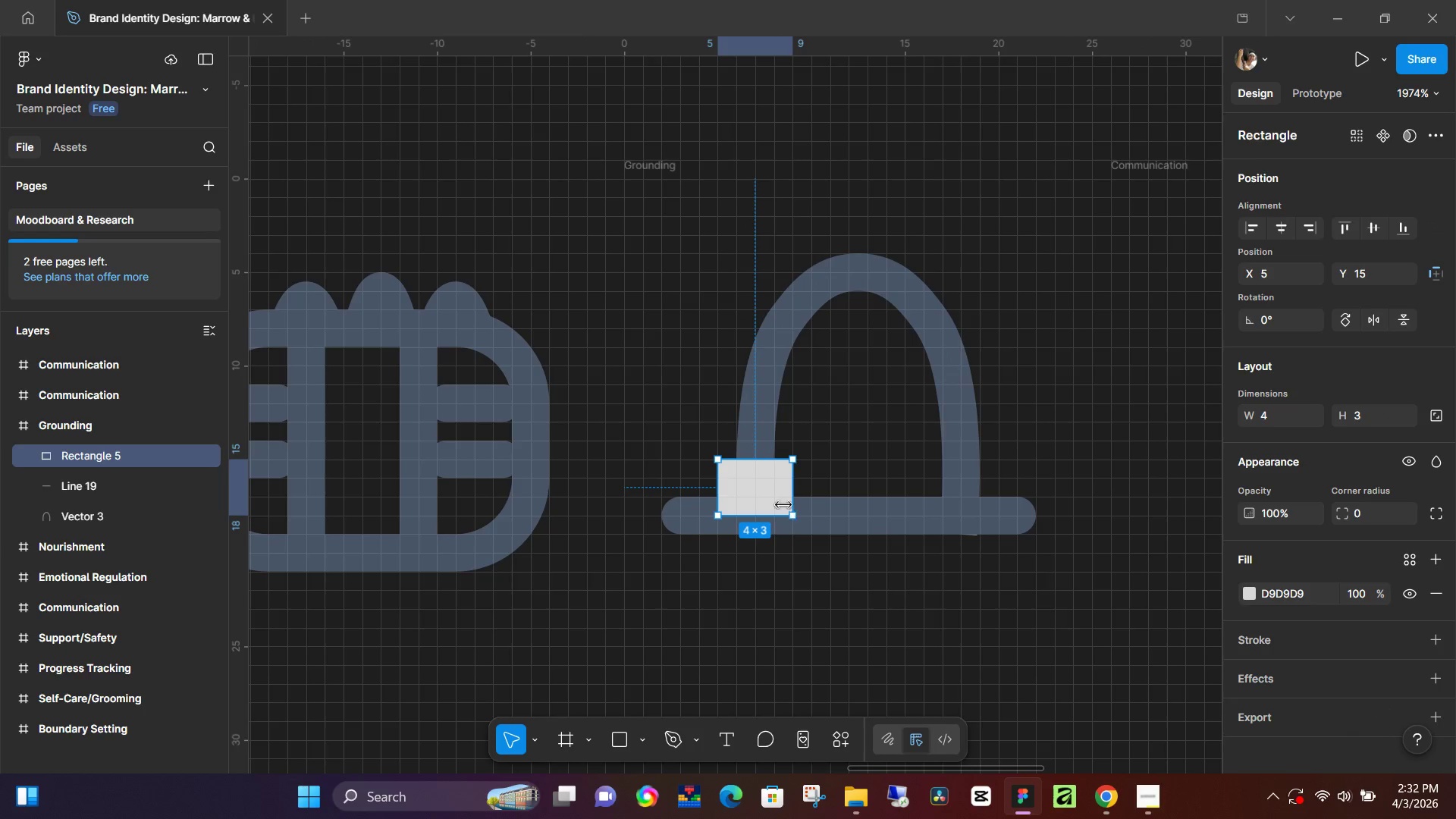 
key(Alt+AltLeft)
 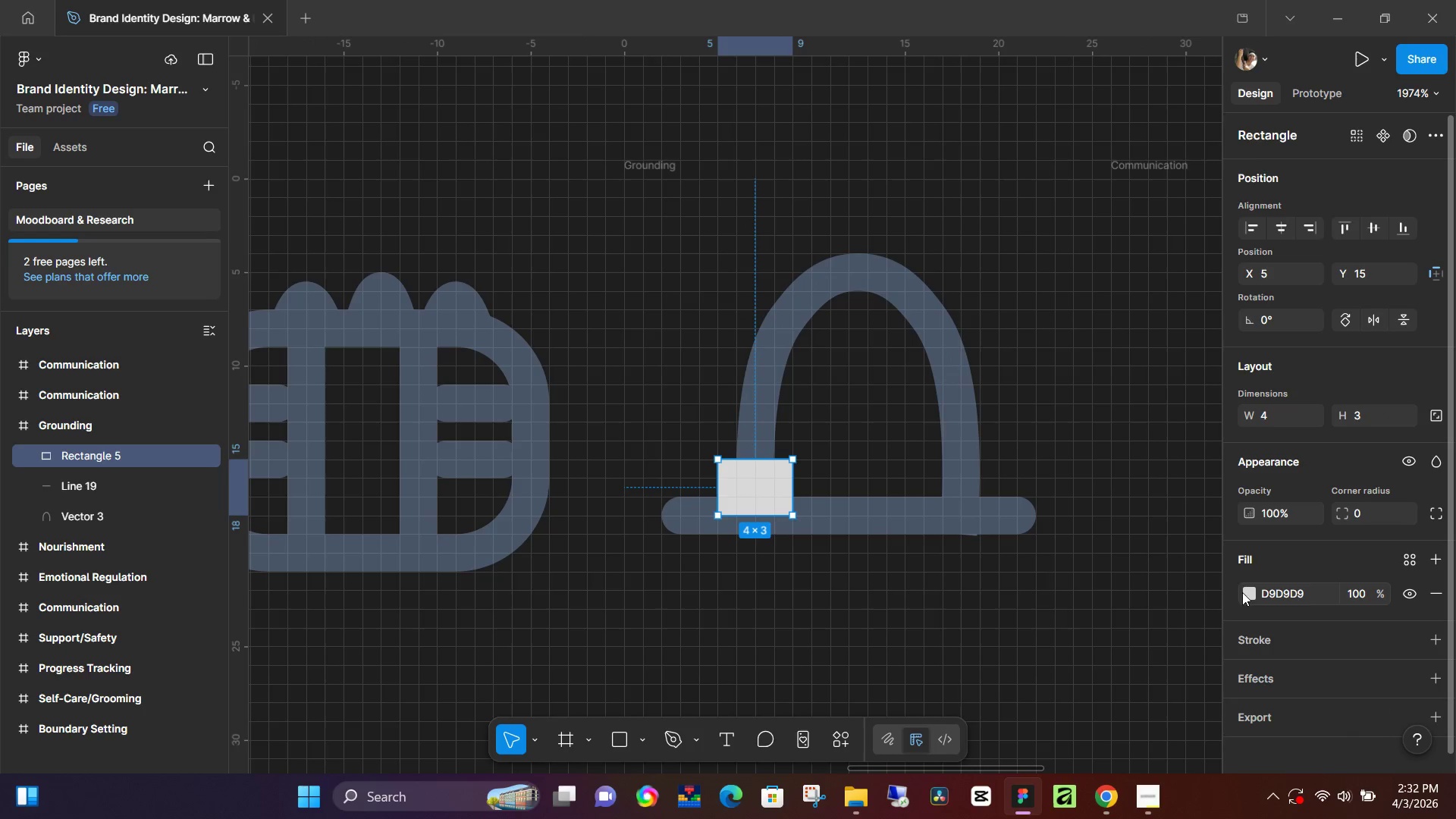 
left_click([1254, 588])
 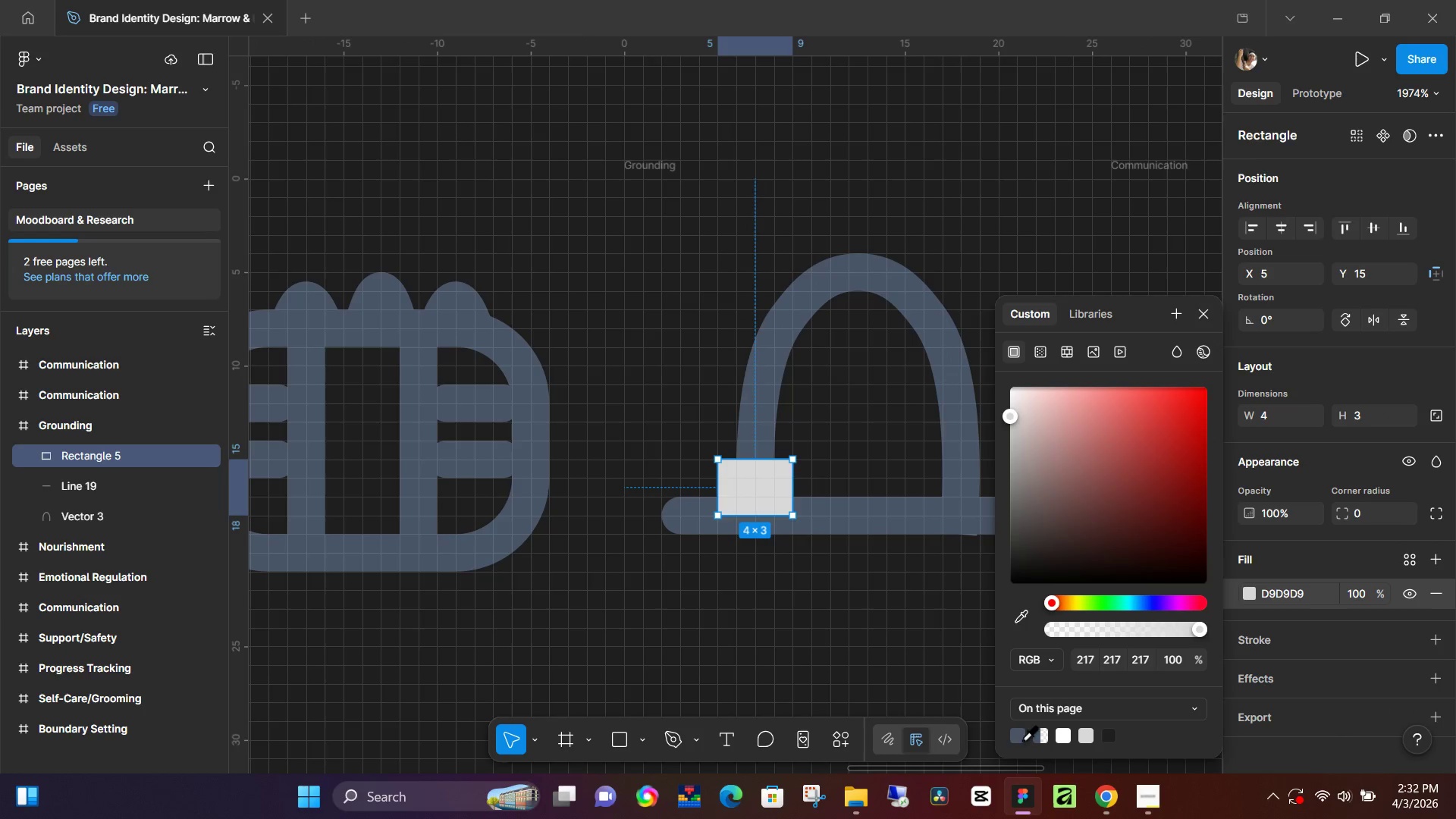 
left_click([1012, 739])
 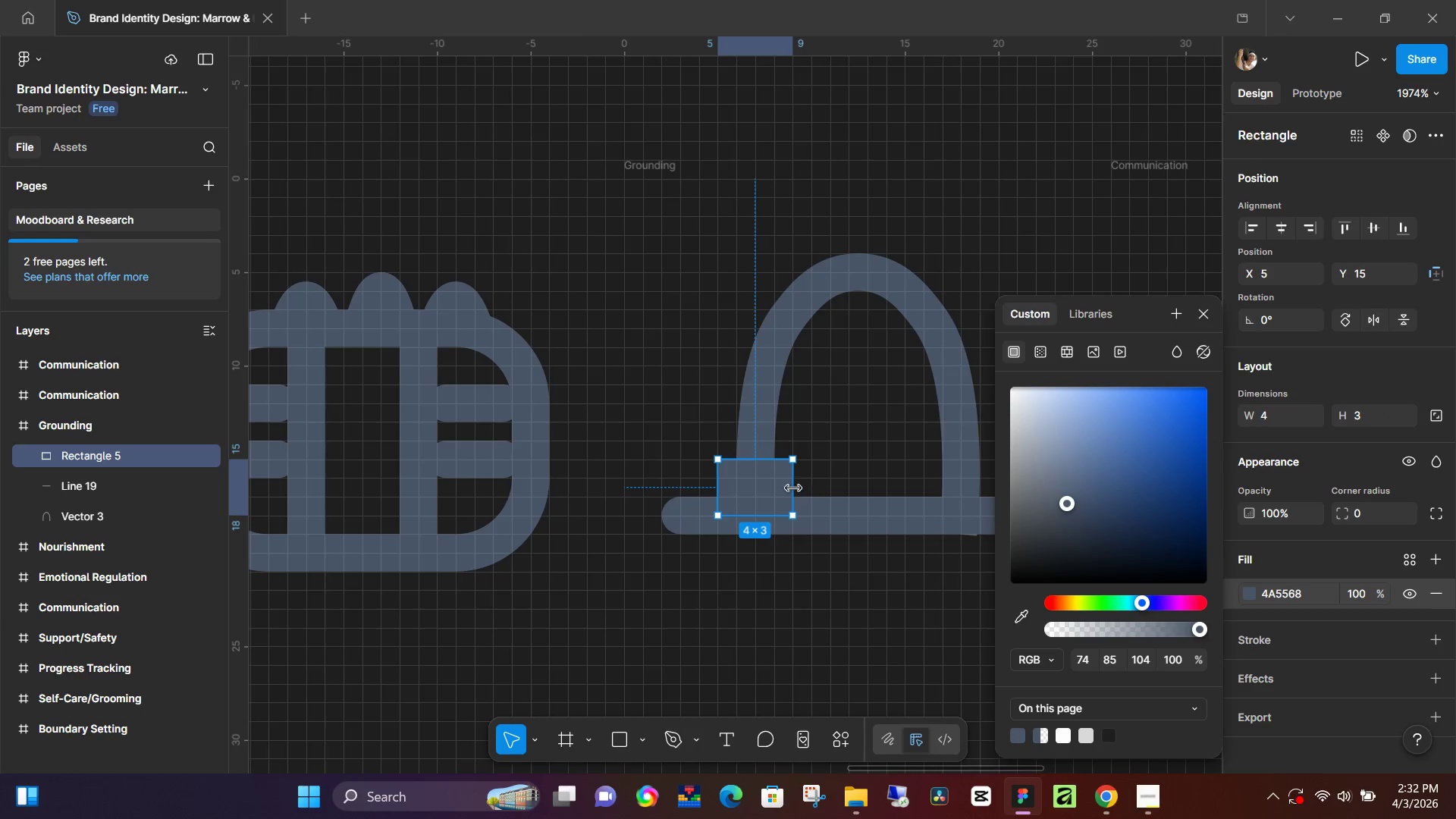 
left_click([771, 485])
 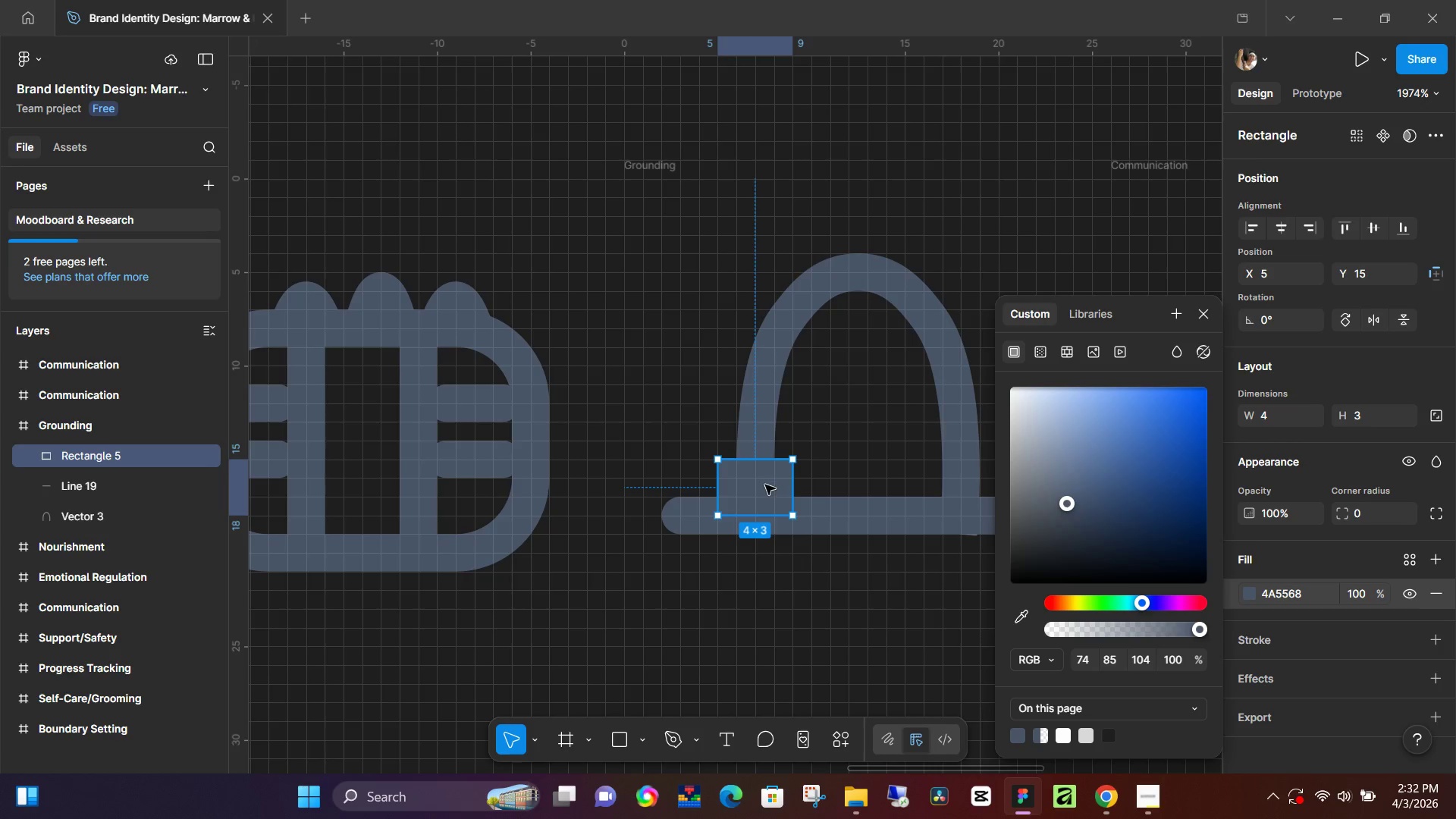 
hold_key(key=AltLeft, duration=1.5)
left_click_drag(start_coordinate=[759, 485], to_coordinate=[965, 485])
 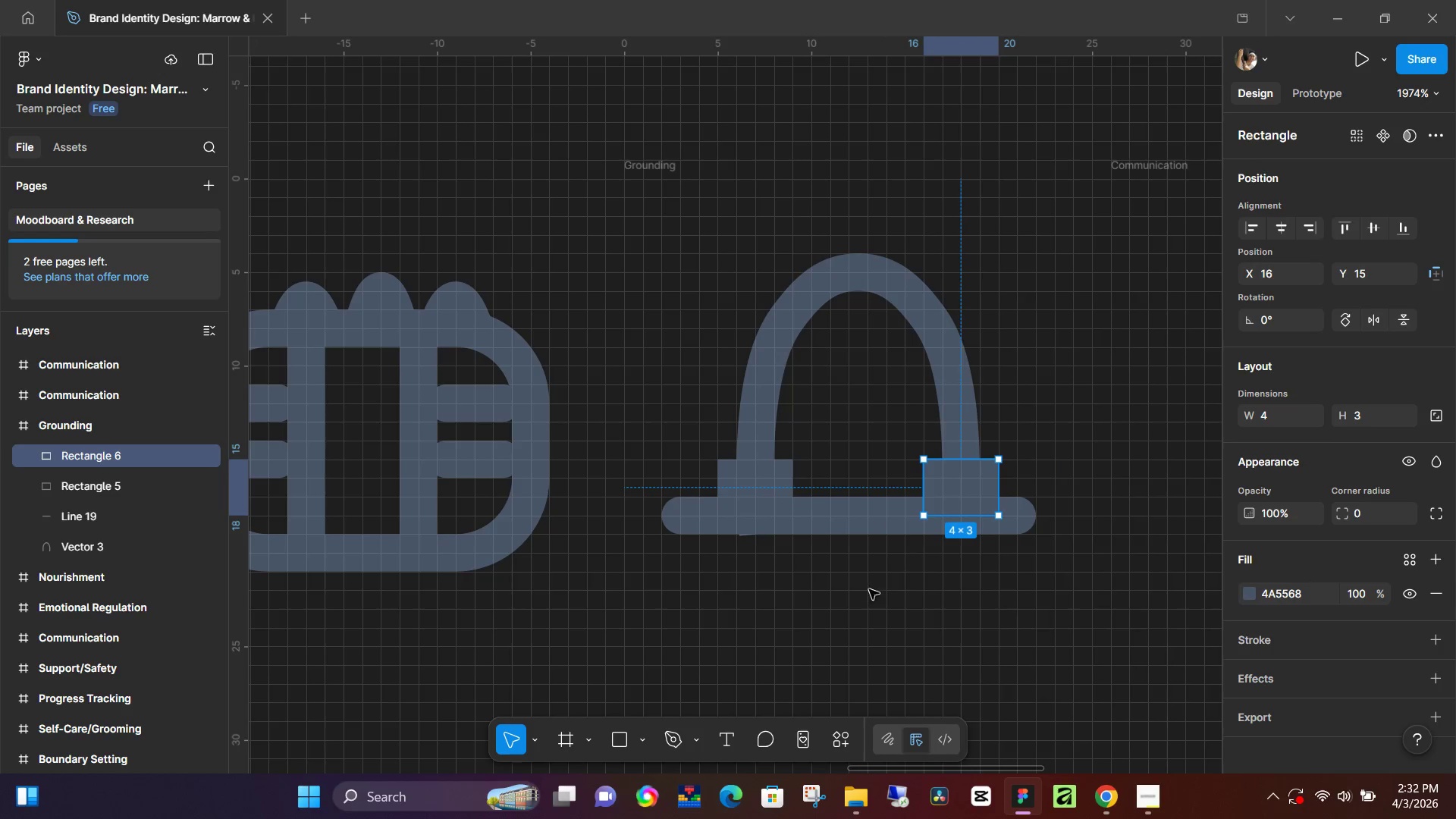 
hold_key(key=AltLeft, duration=0.45)
 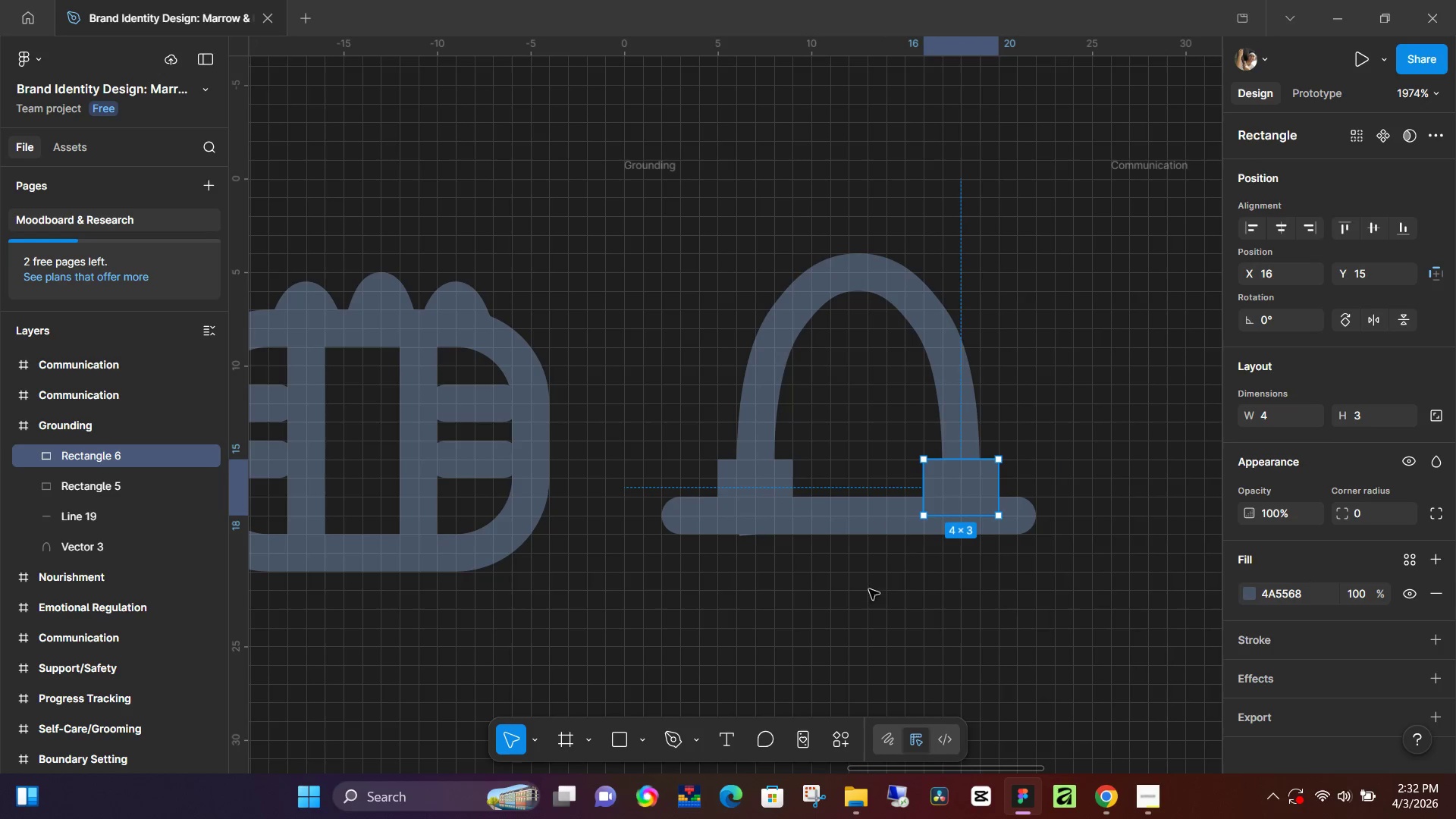 
left_click([868, 592])
 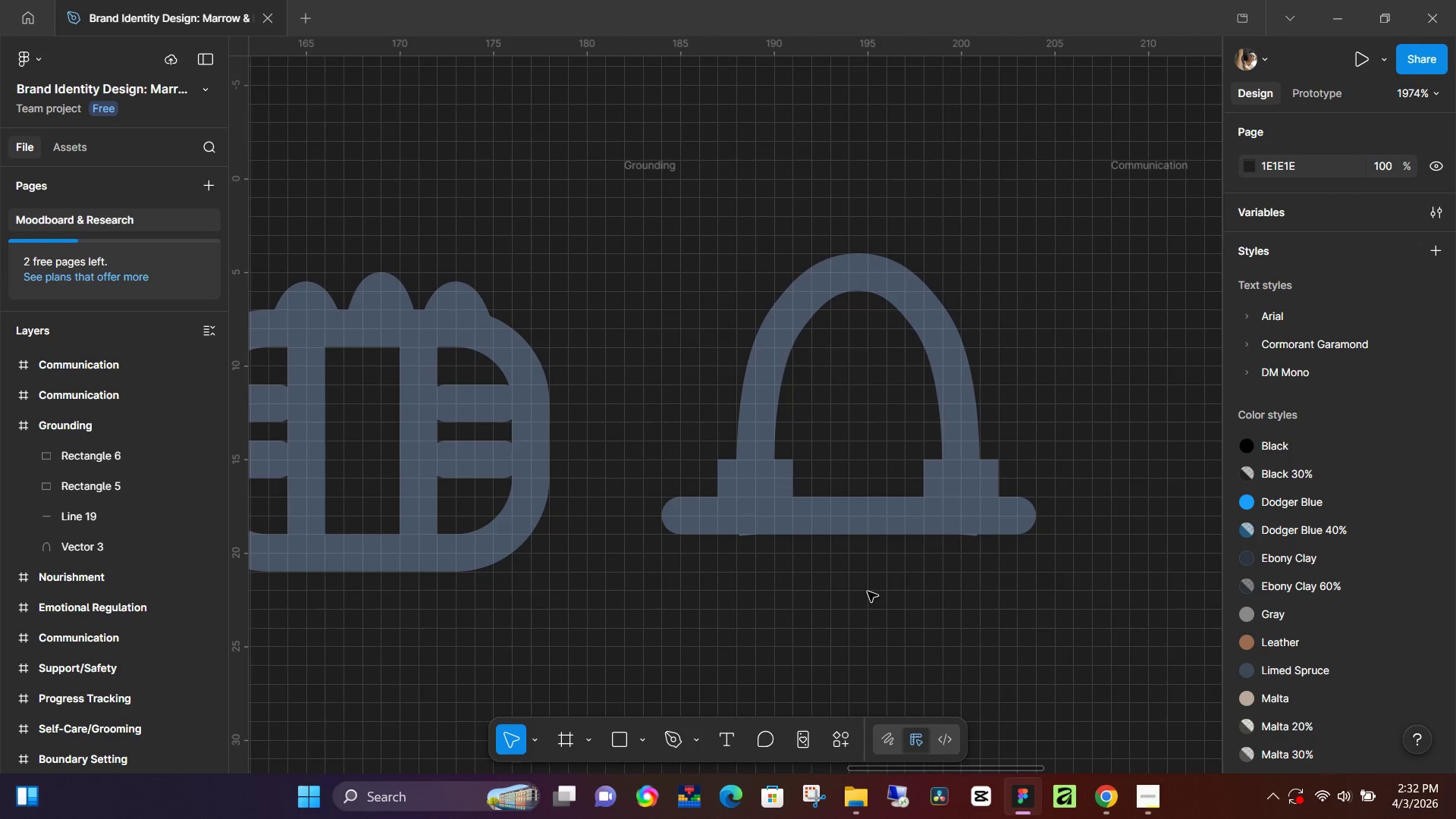 
scroll: coordinate [855, 592], scroll_direction: up, amount: 5.0
 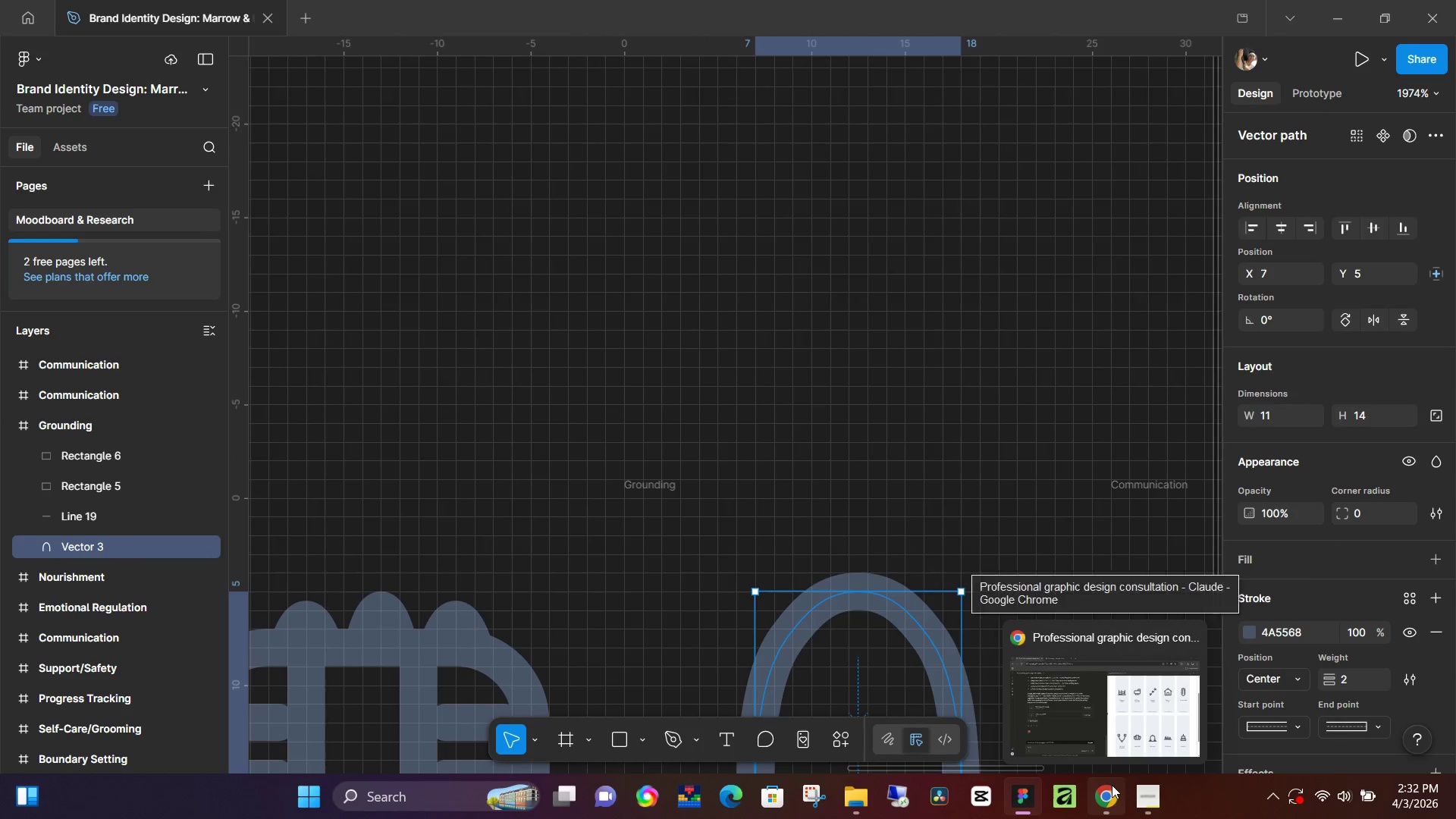 
left_click([1125, 733])
 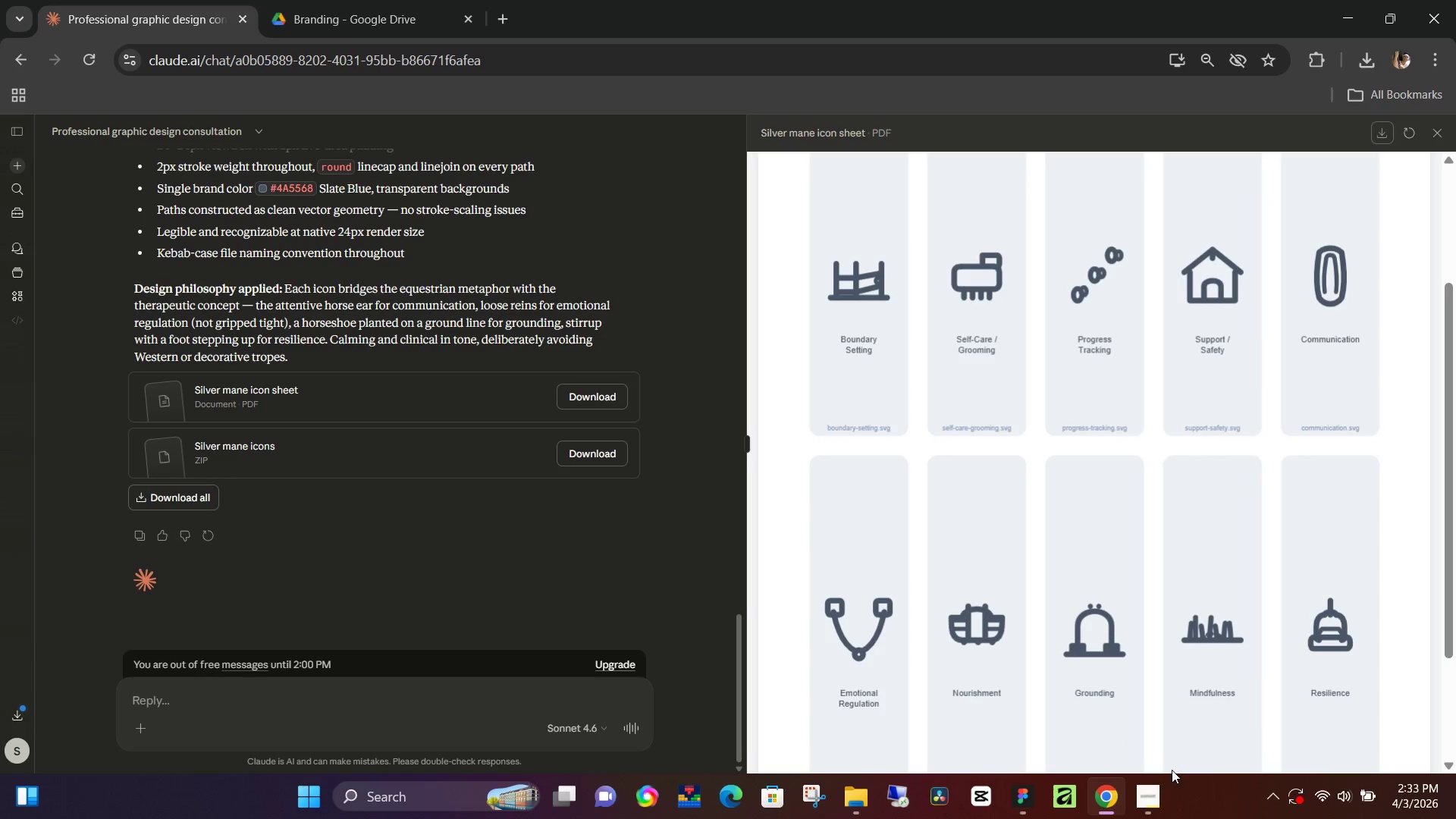 
left_click([1031, 799])
 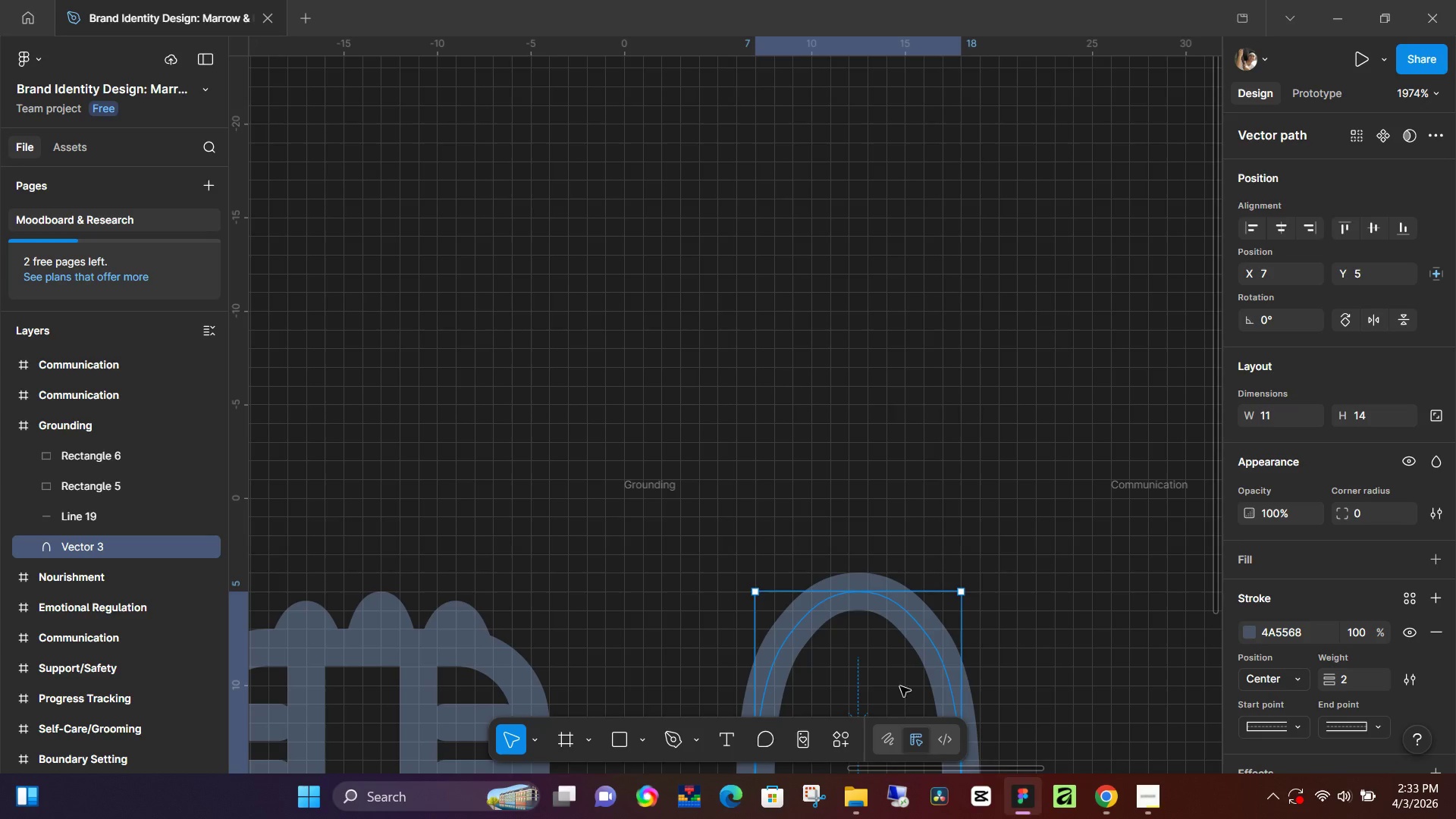 
hold_key(key=ControlLeft, duration=0.86)
scroll: coordinate [871, 603], scroll_direction: up, amount: 14.0
 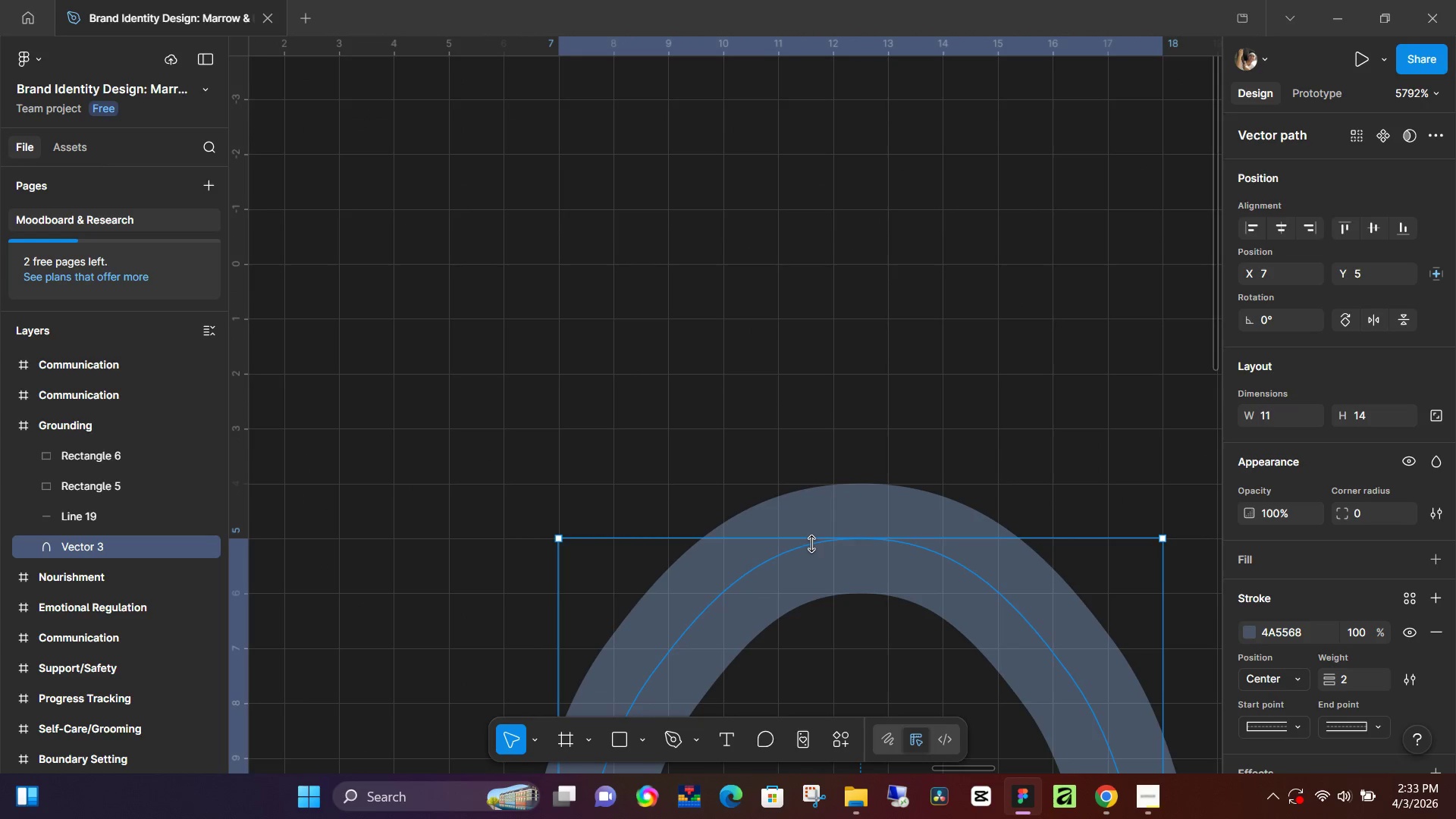 
key(O)
 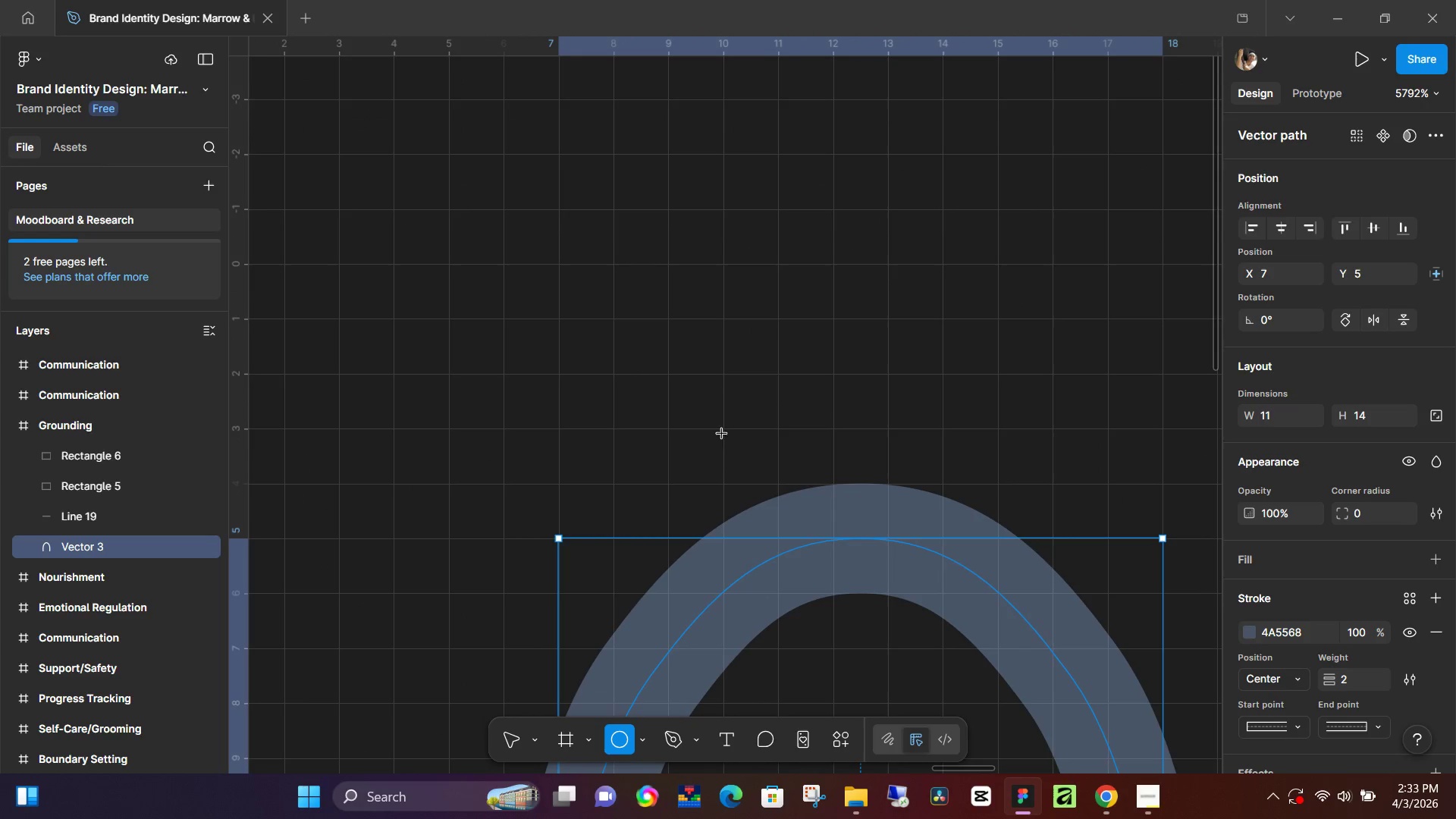 
hold_key(key=ShiftLeft, duration=1.51)
left_click_drag(start_coordinate=[696, 419], to_coordinate=[761, 486])
 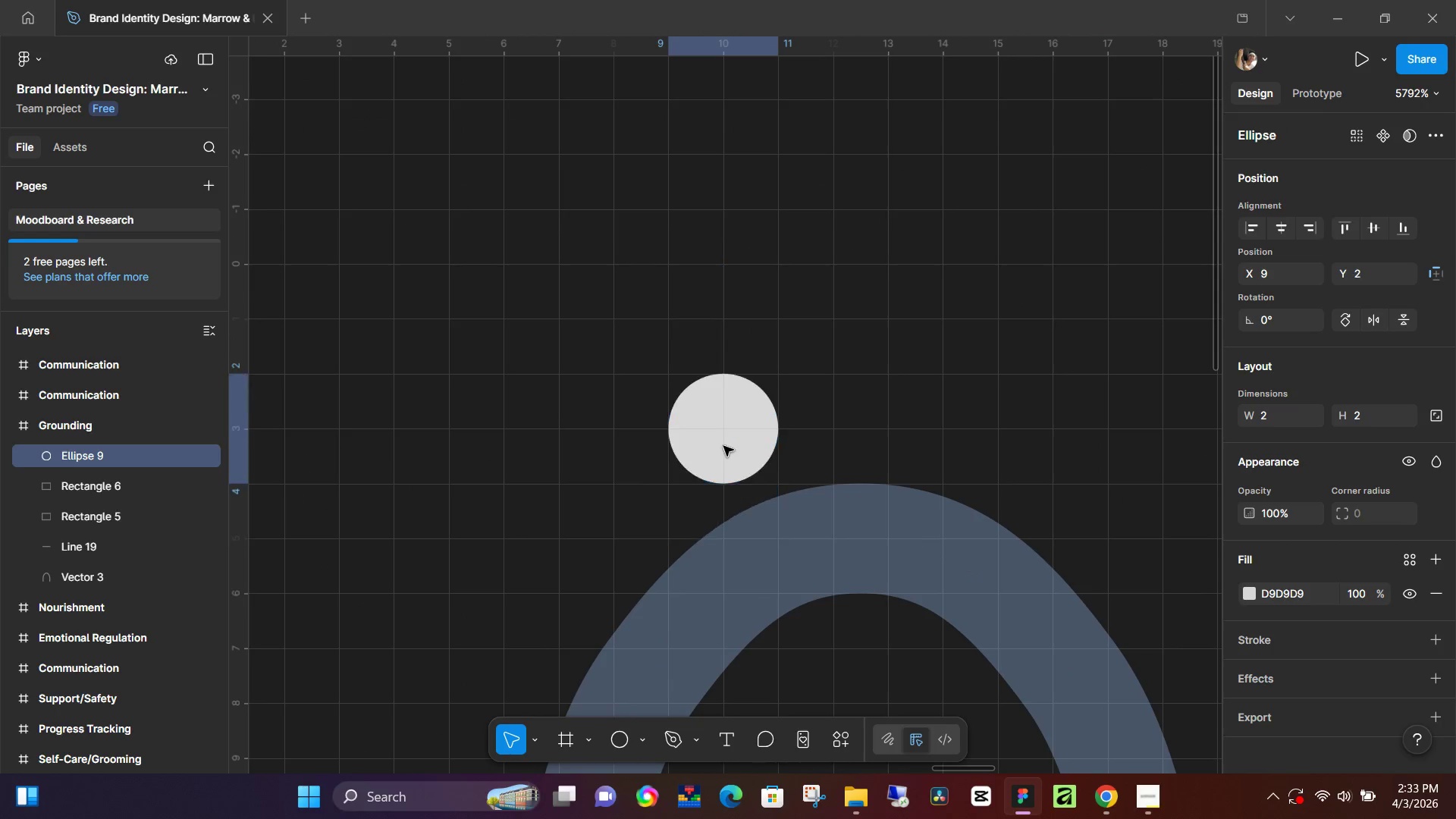 
key(Shift+ShiftLeft)
 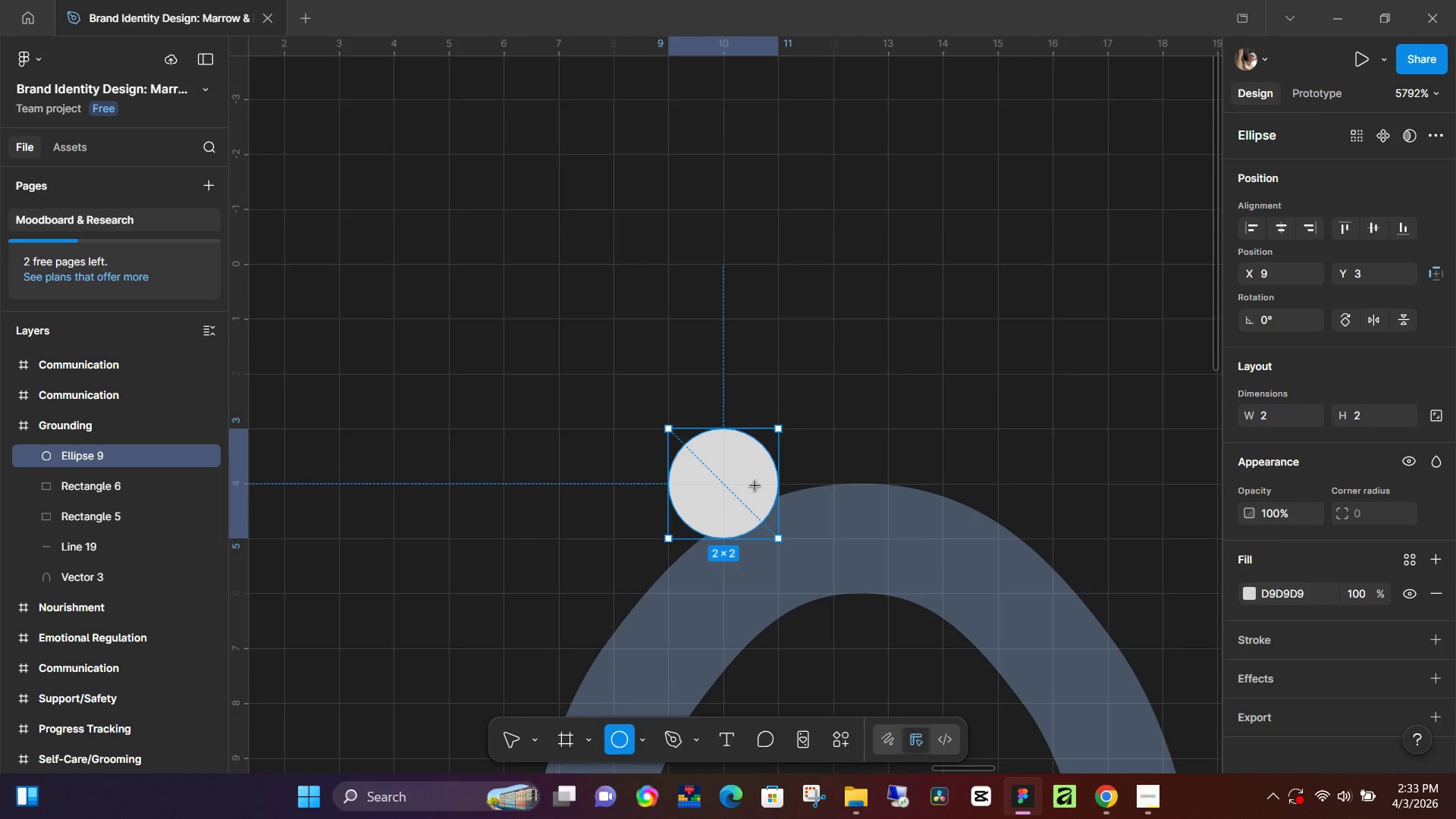 
key(Shift+ShiftLeft)
 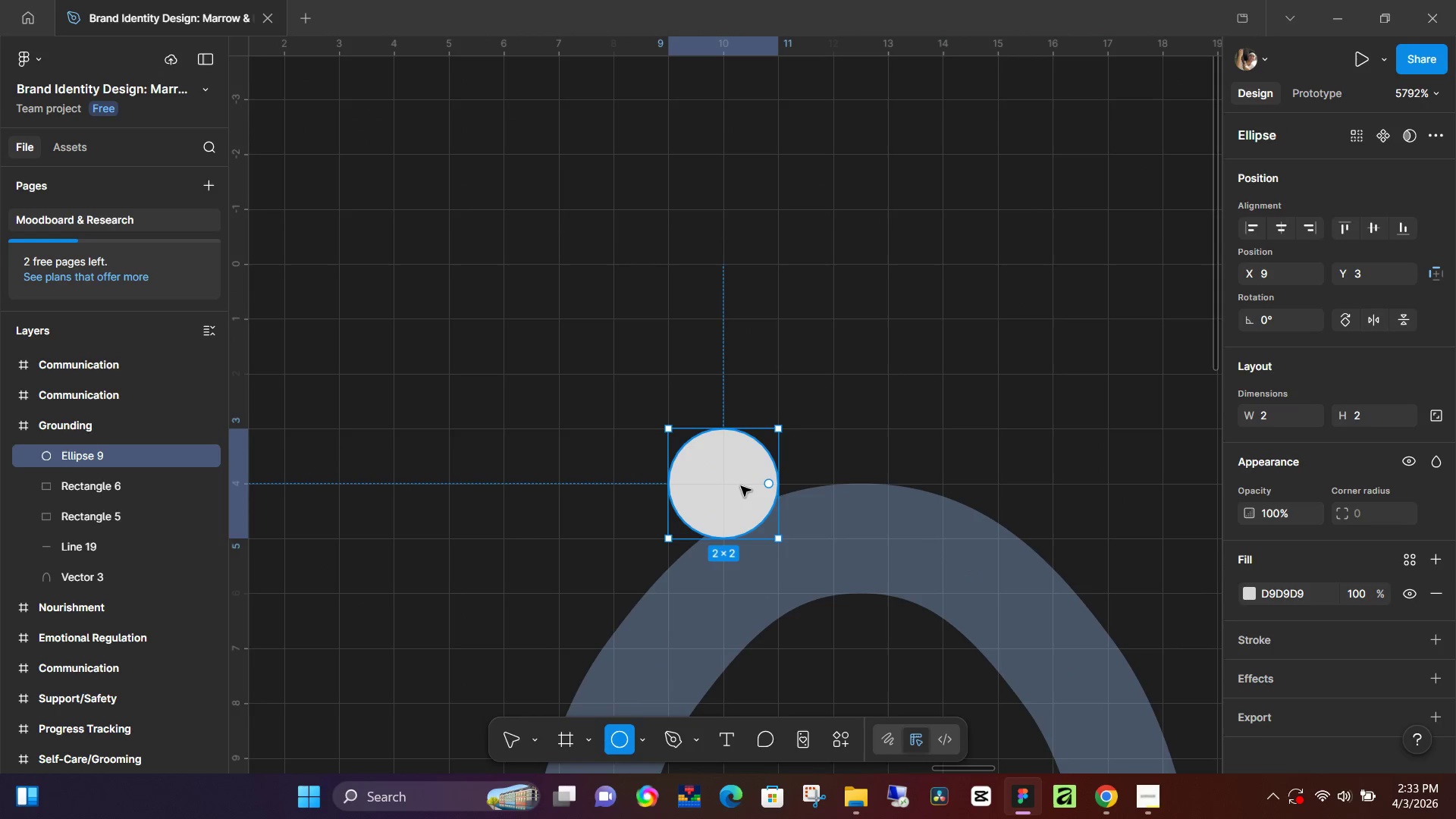 
key(Shift+ShiftLeft)
 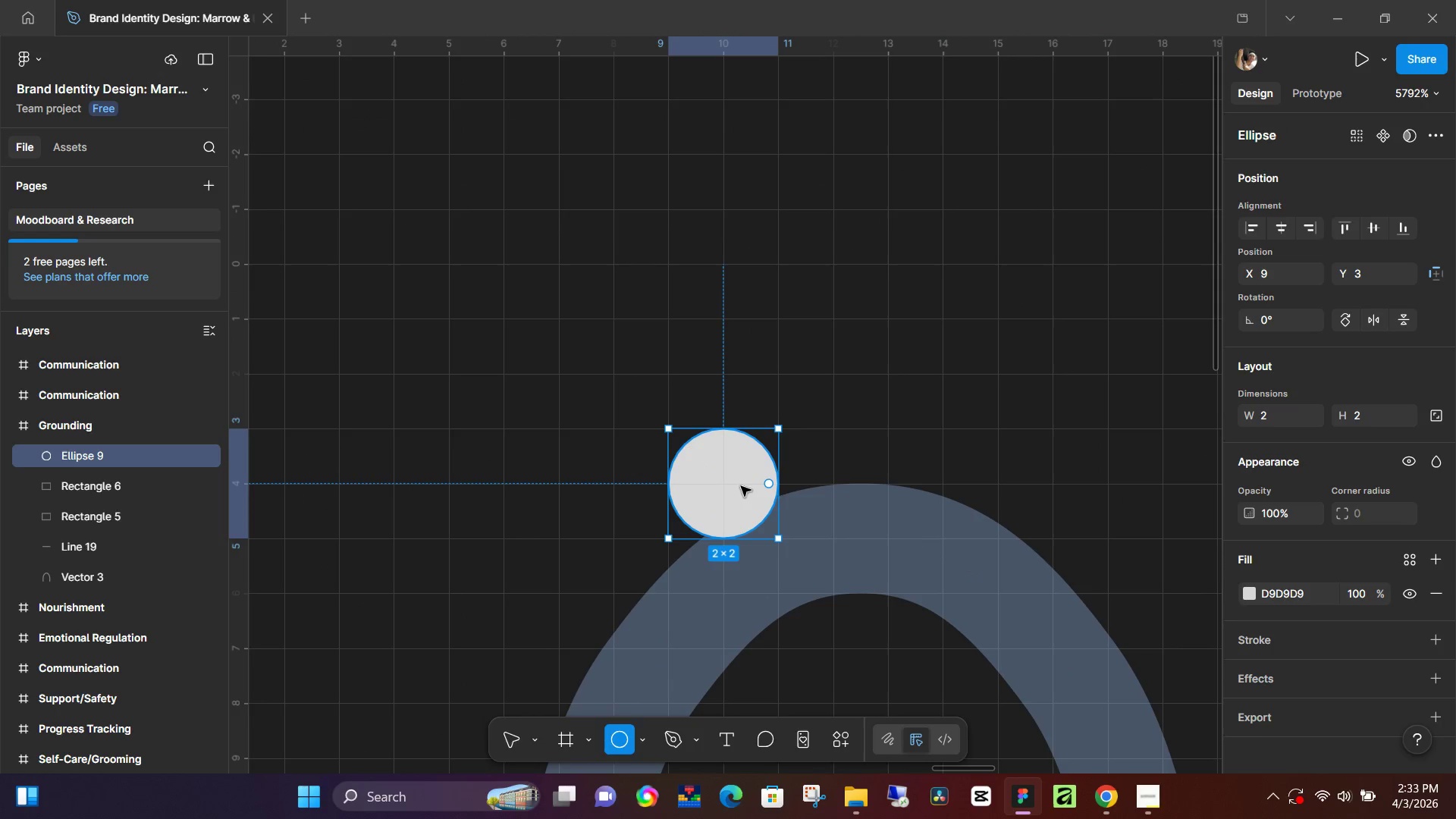 
key(Shift+ShiftLeft)
 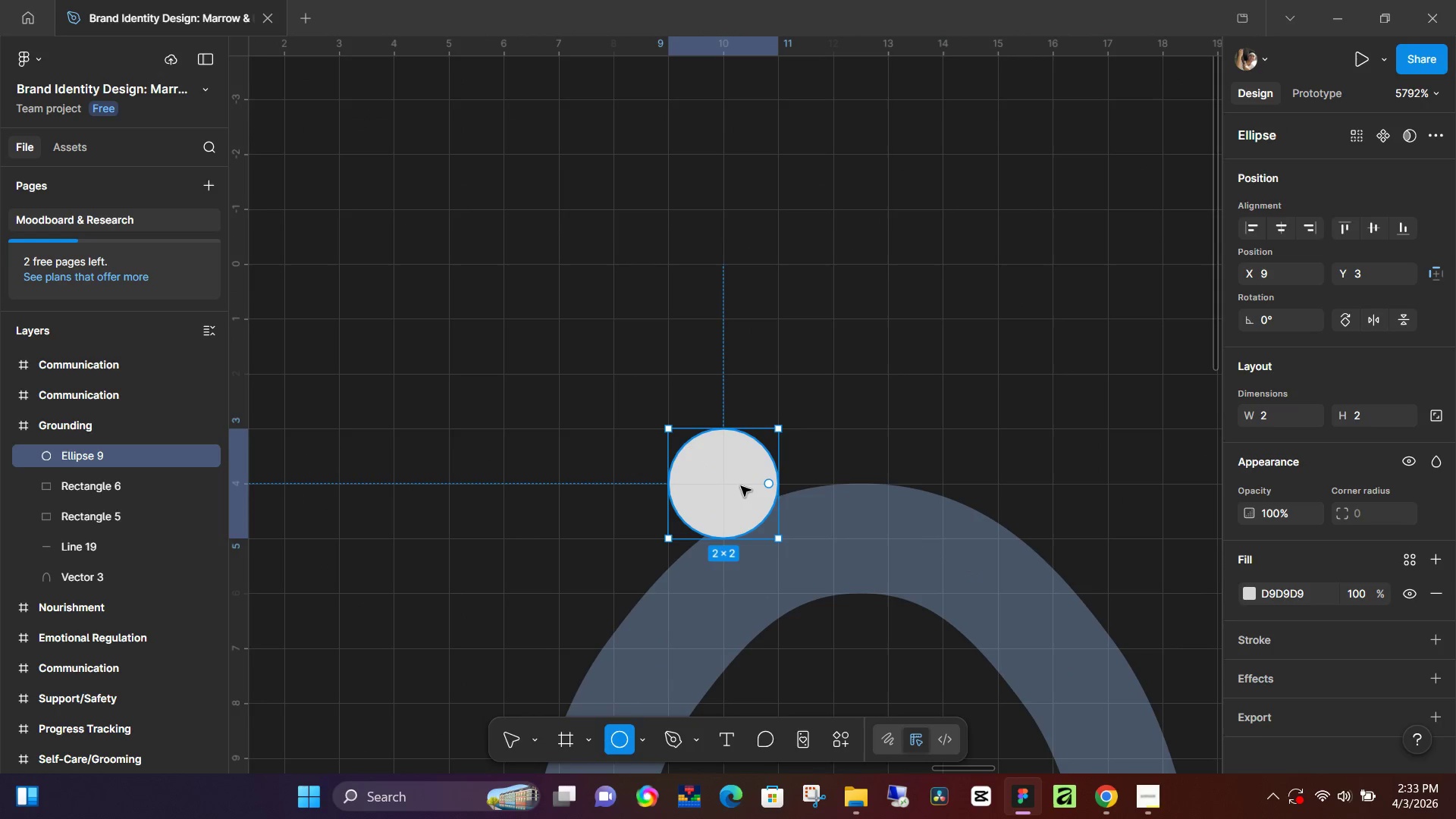 
key(Shift+ShiftLeft)
 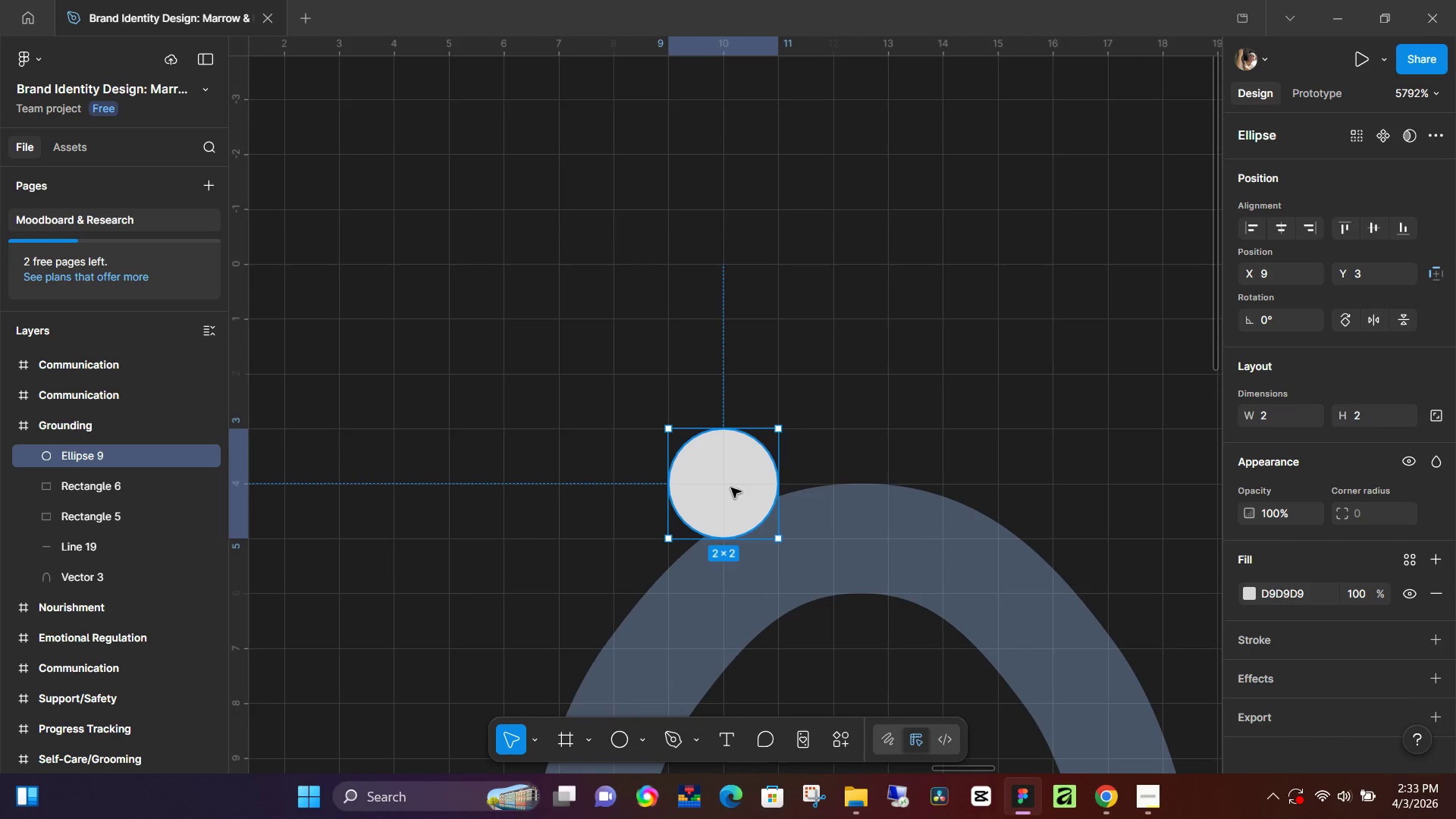 
left_click_drag(start_coordinate=[731, 488], to_coordinate=[723, 446])
 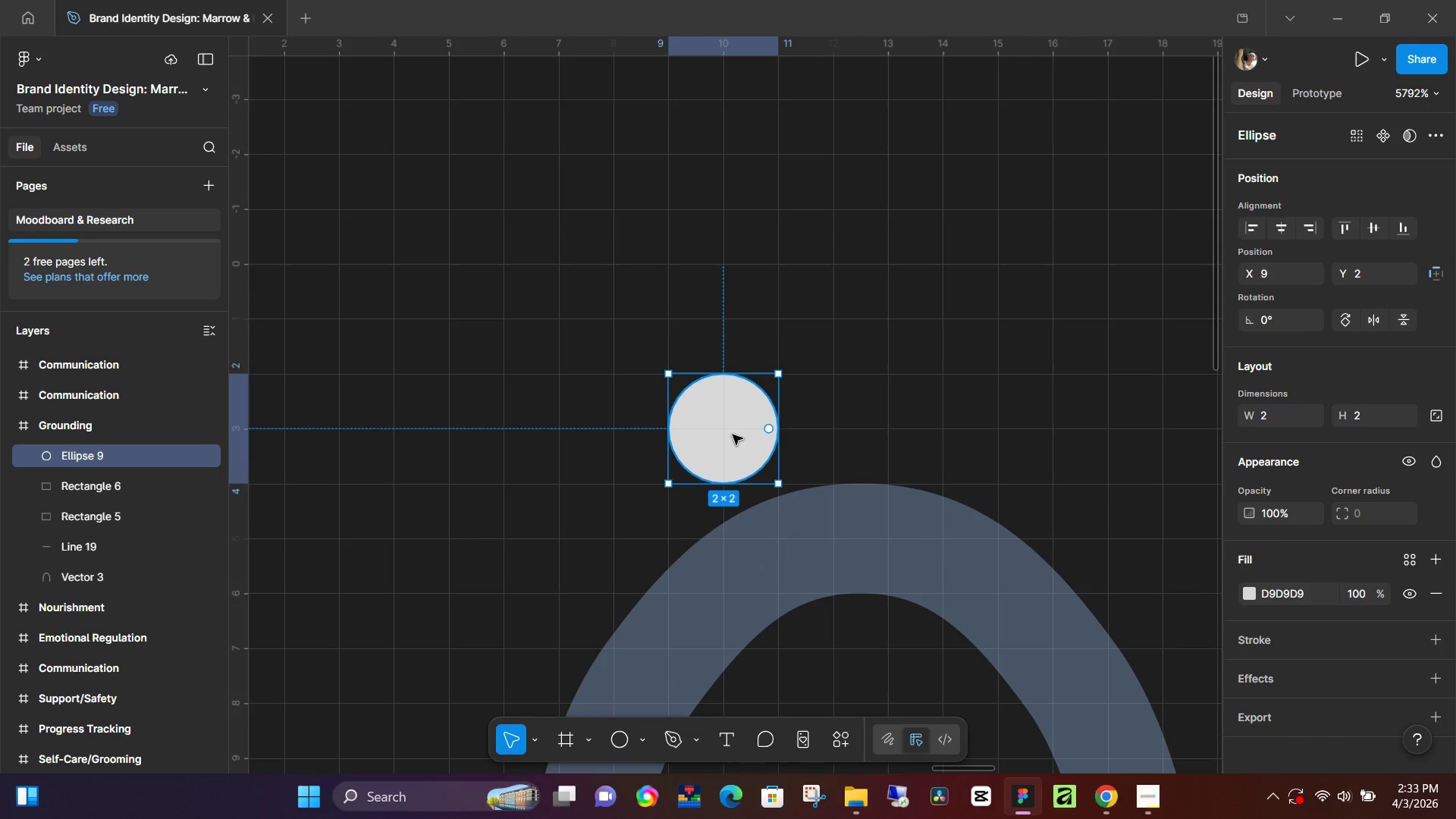 
hold_key(key=AltLeft, duration=0.83)
left_click_drag(start_coordinate=[727, 431], to_coordinate=[960, 443])
 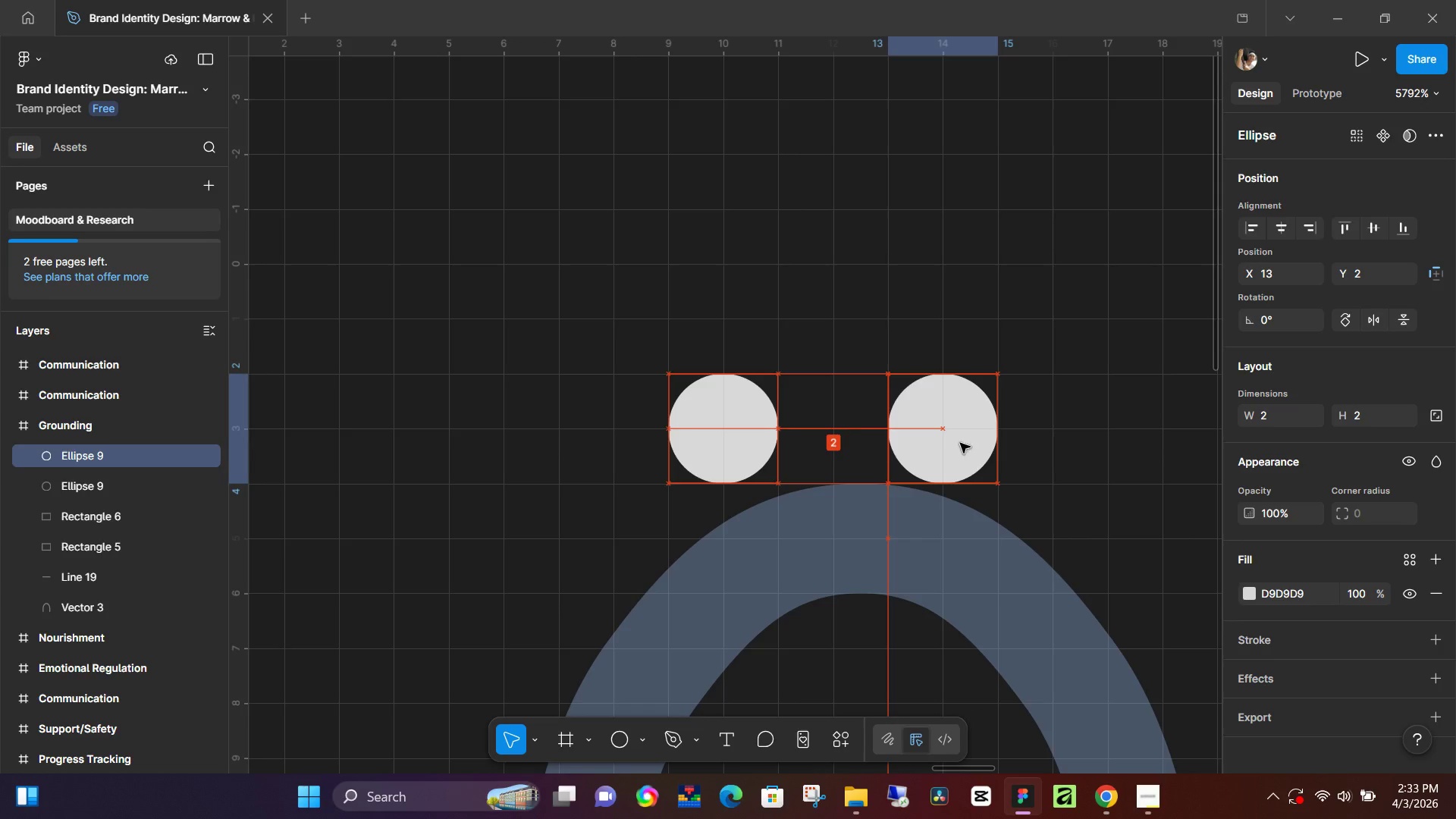 
key(Shift+ShiftLeft)
 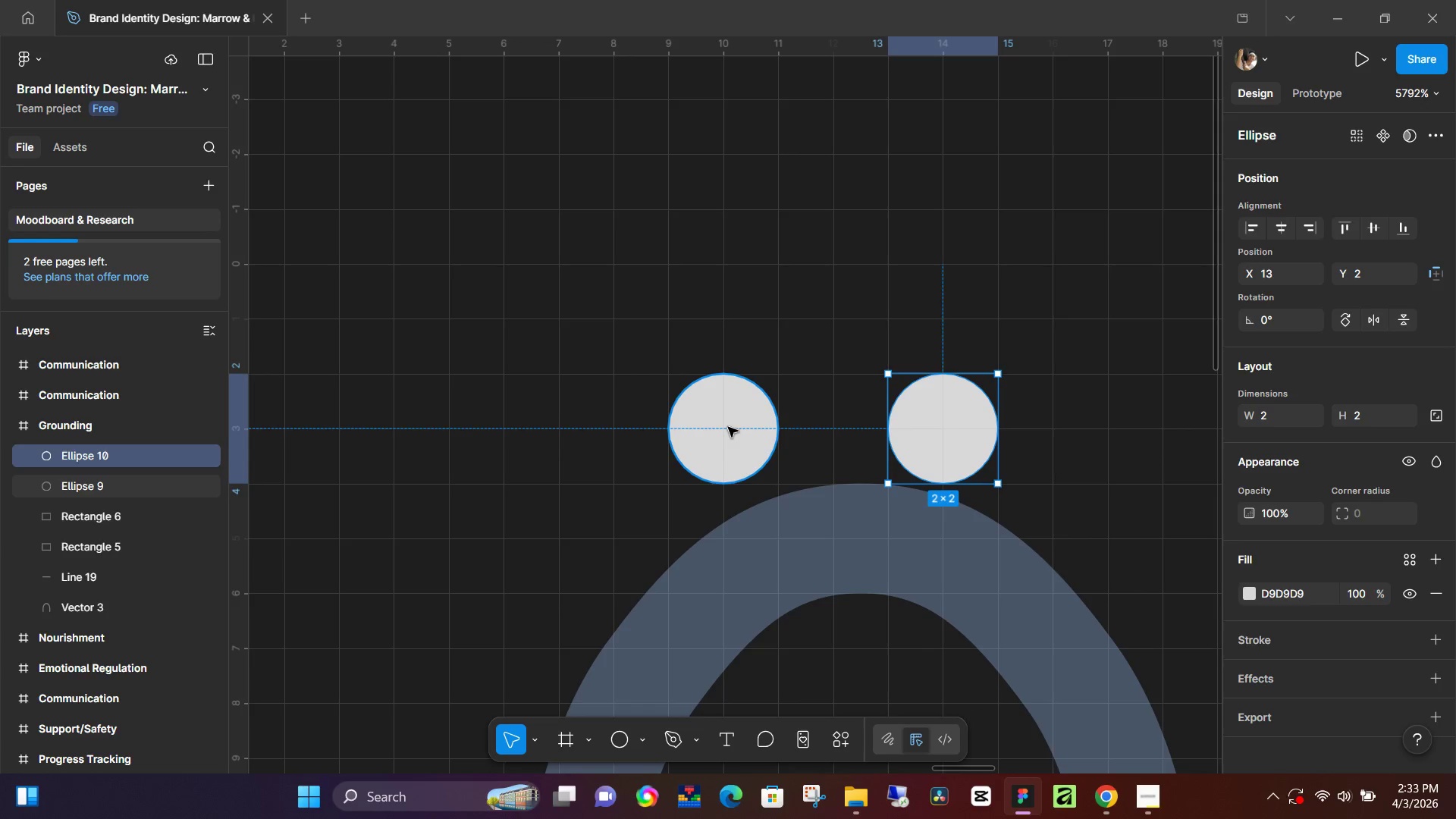 
left_click([728, 427])
 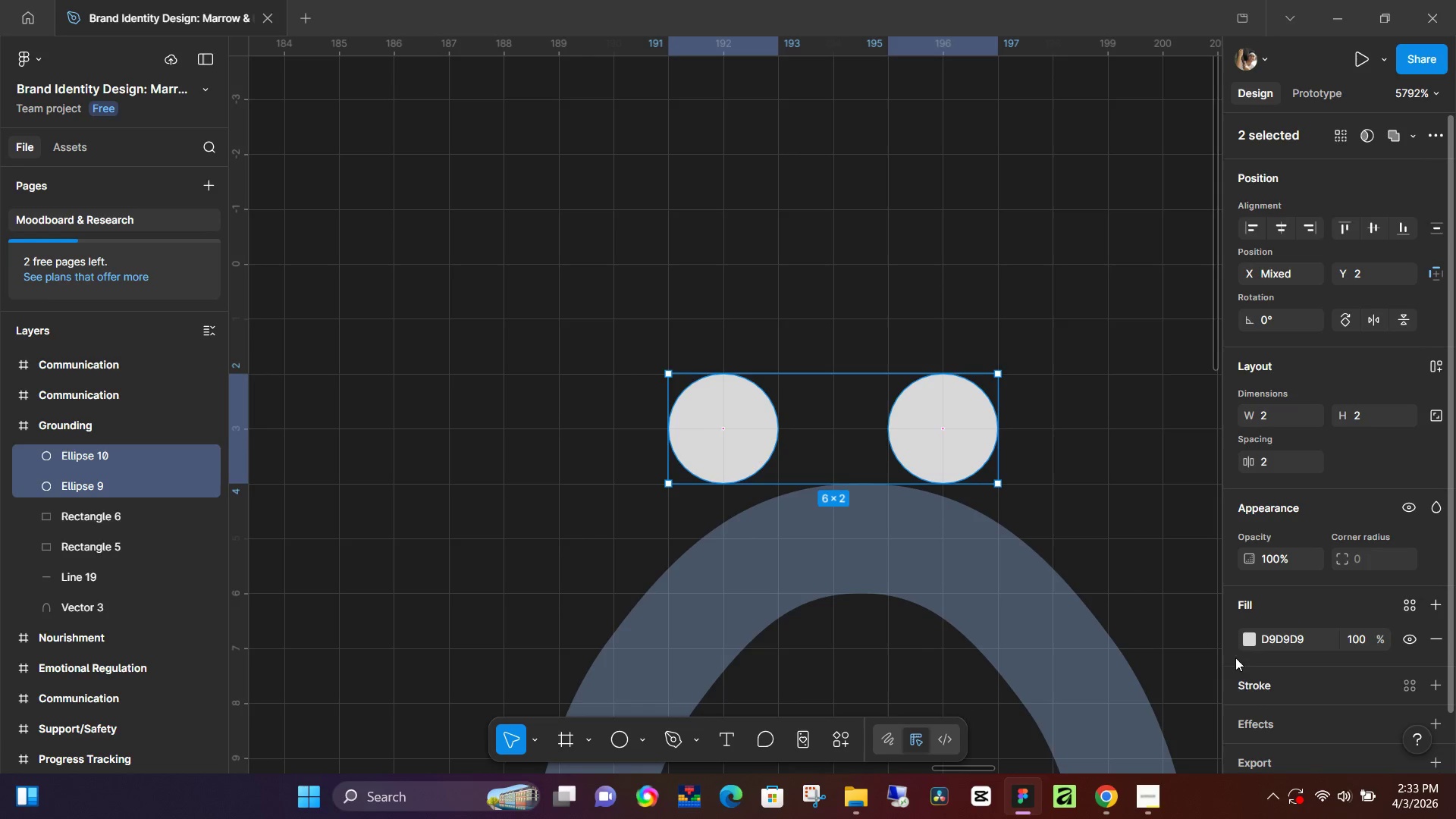 
left_click([1248, 638])
 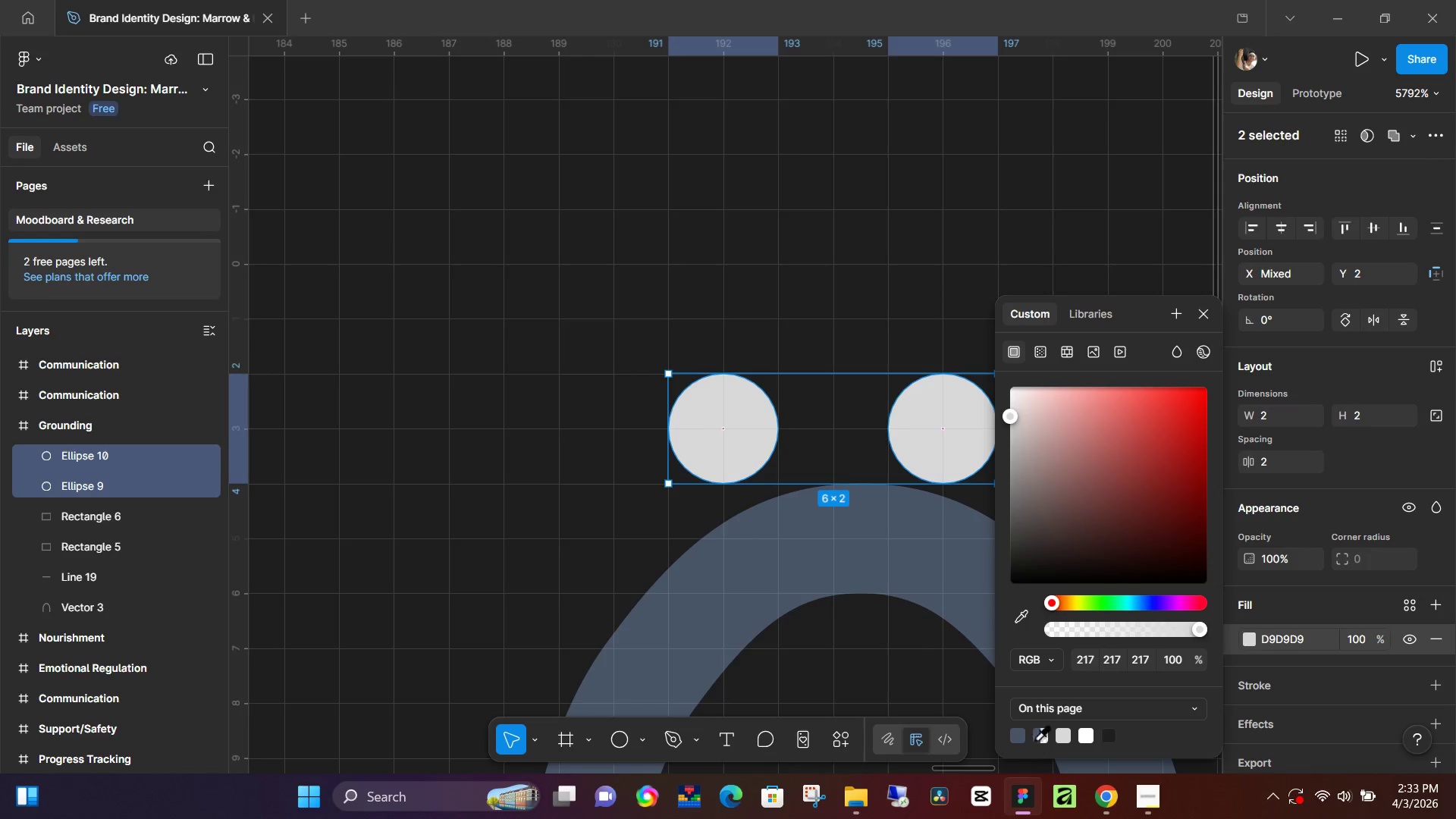 
left_click([1017, 734])
 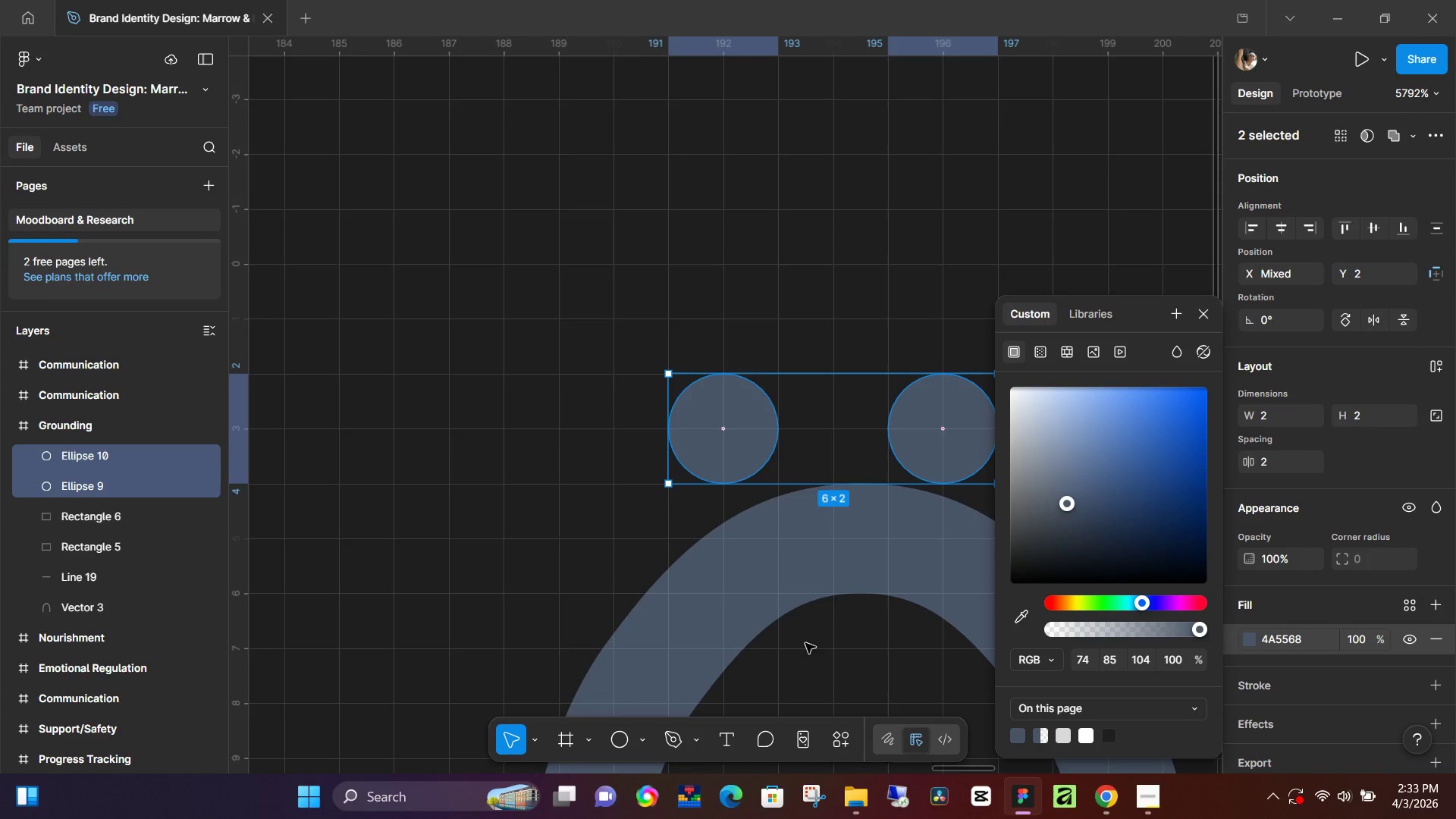 
hold_key(key=ControlLeft, duration=0.8)
hold_key(key=ControlLeft, duration=1.12)
scroll: coordinate [805, 639], scroll_direction: down, amount: 17.0
 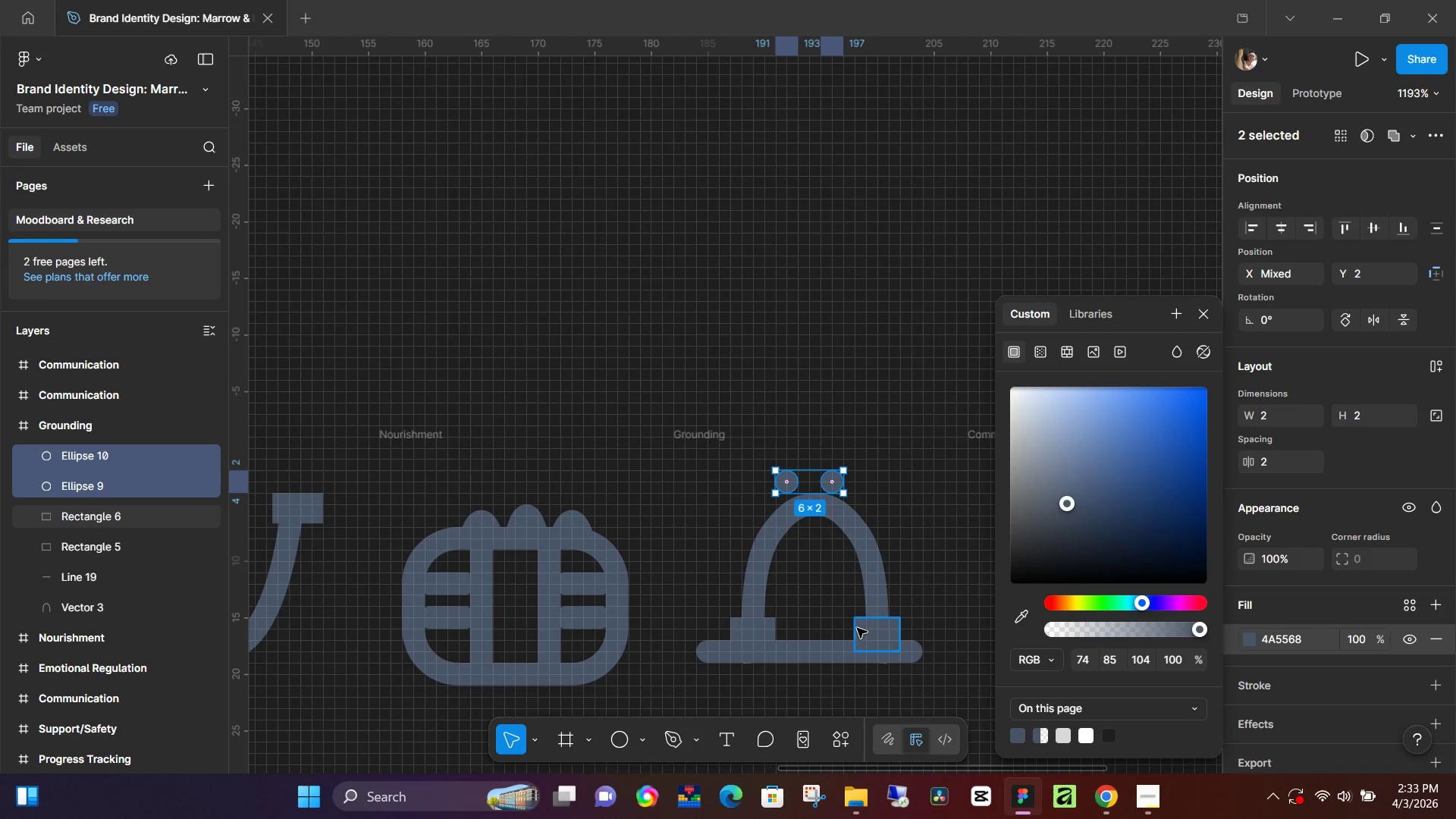 
scroll: coordinate [846, 573], scroll_direction: up, amount: 7.0
 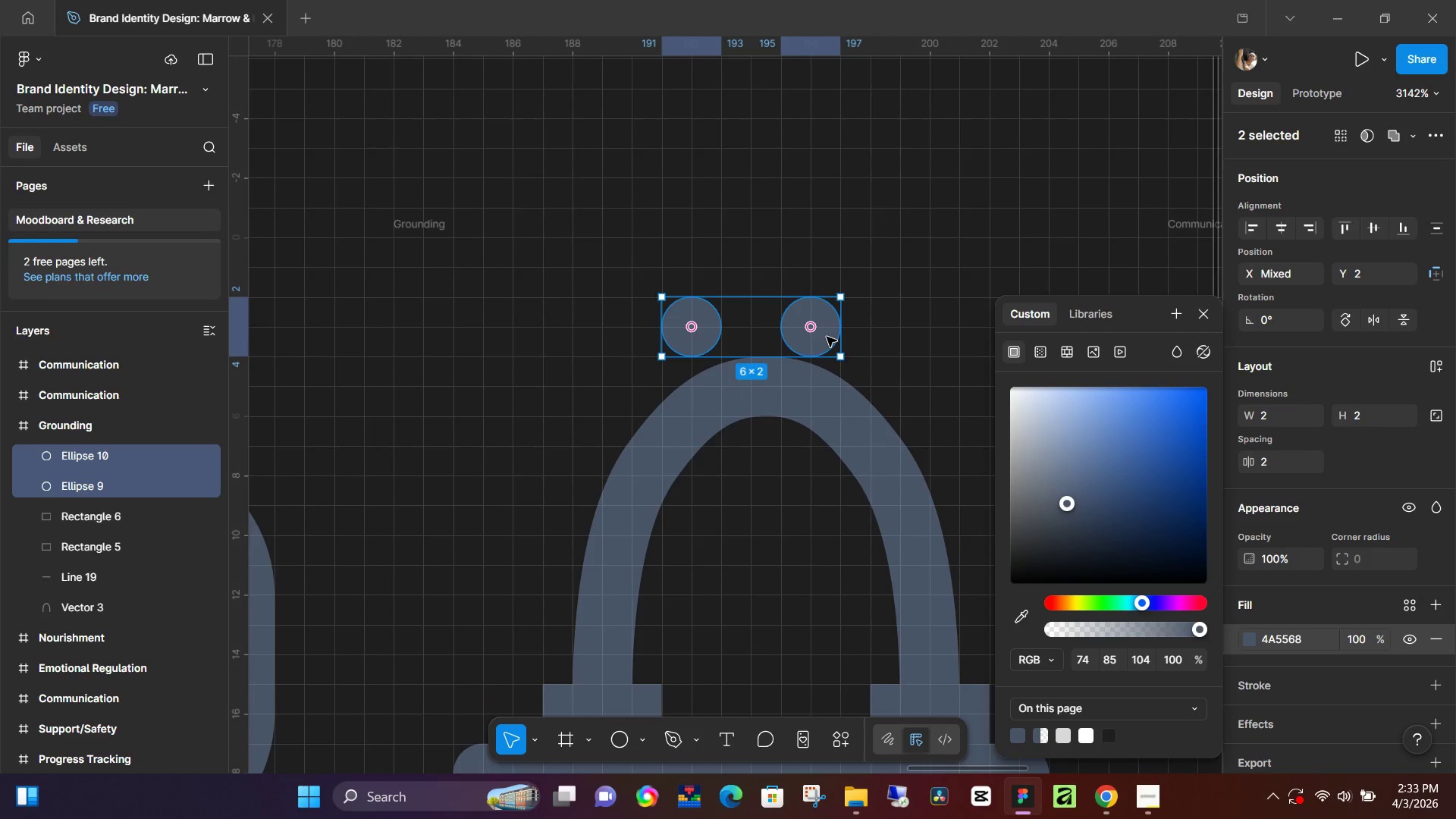 
left_click([826, 335])
 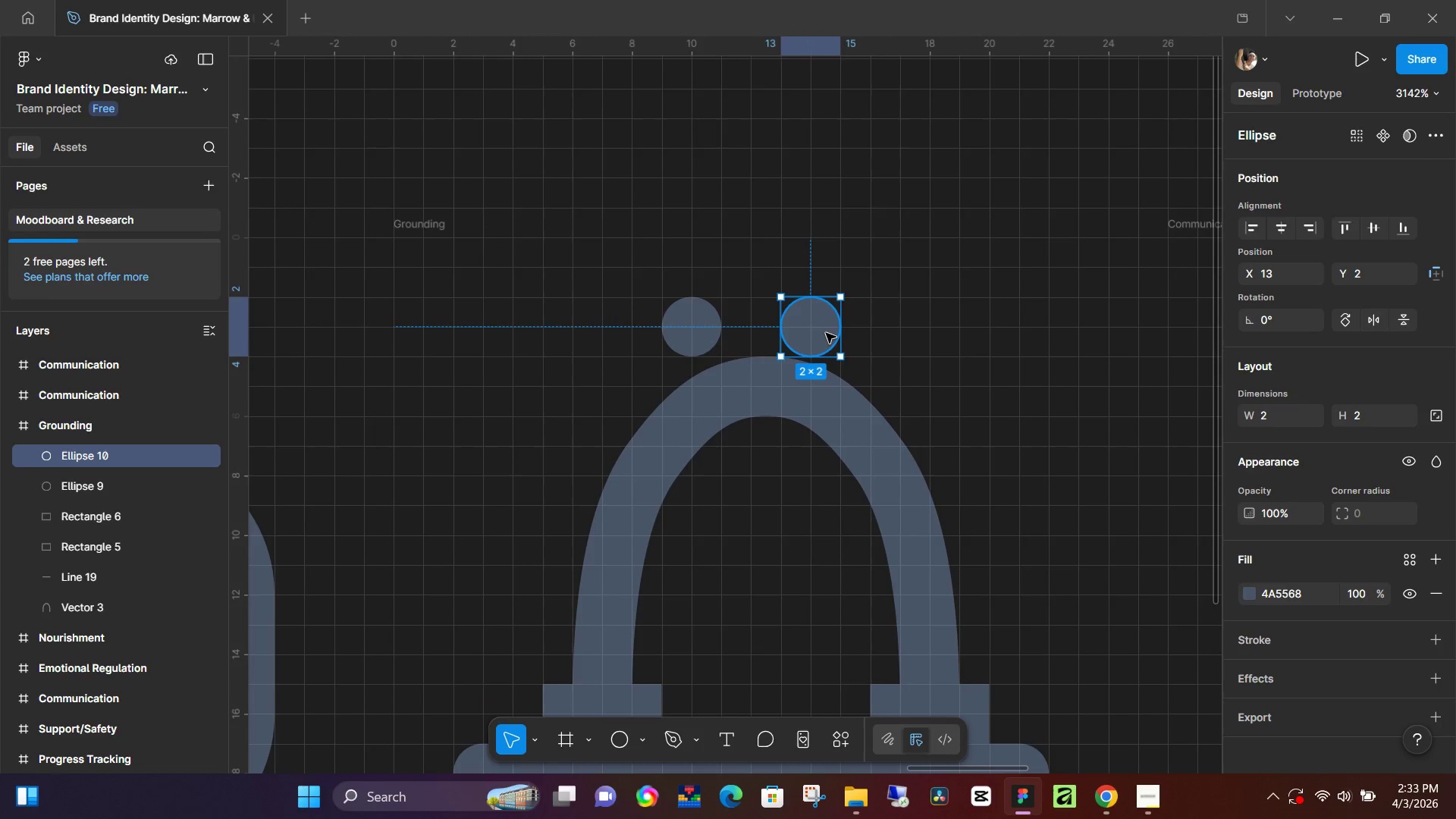 
left_click_drag(start_coordinate=[825, 331], to_coordinate=[846, 334])
 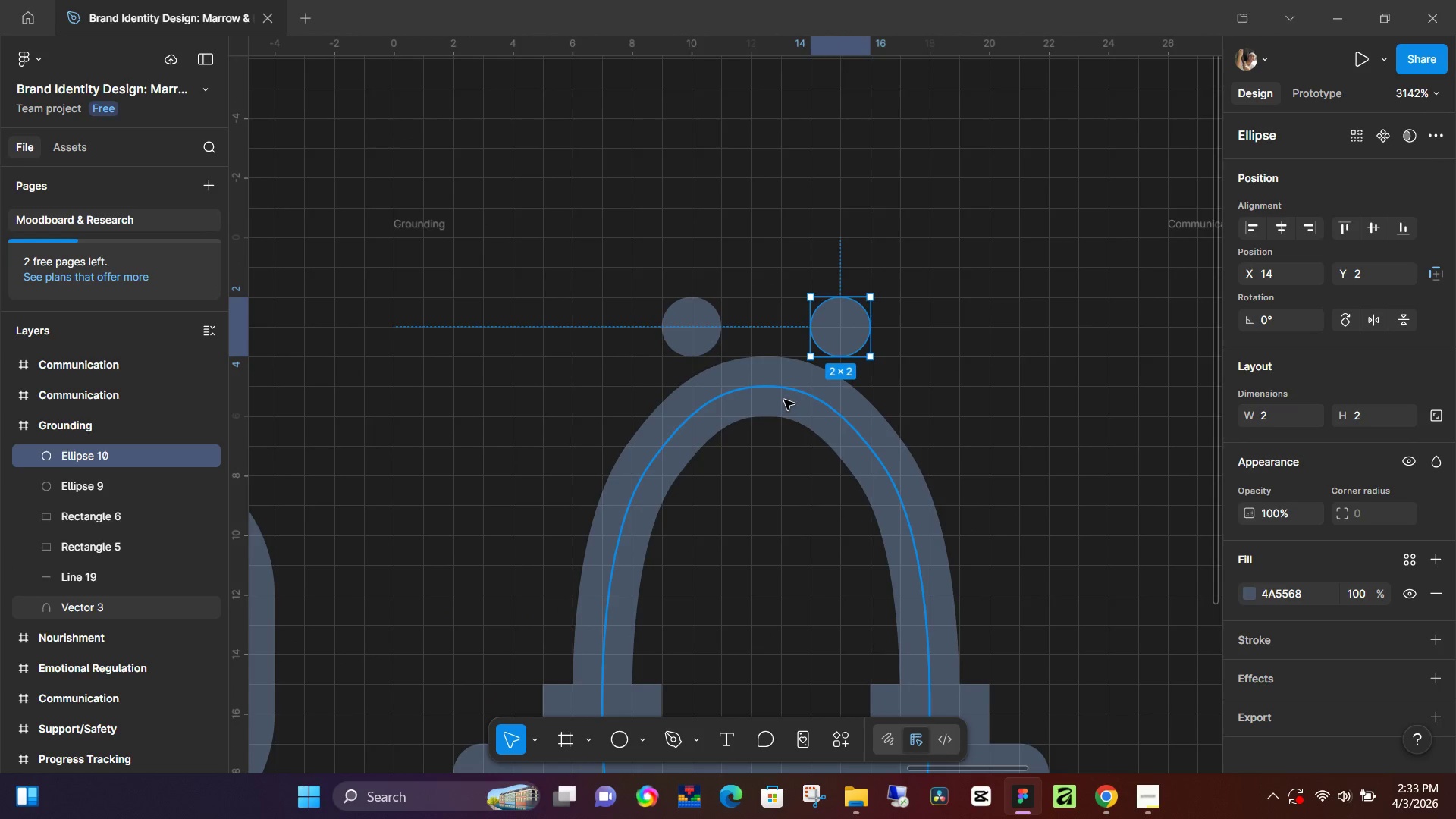 
hold_key(key=ControlLeft, duration=1.11)
scroll: coordinate [764, 521], scroll_direction: down, amount: 4.0
 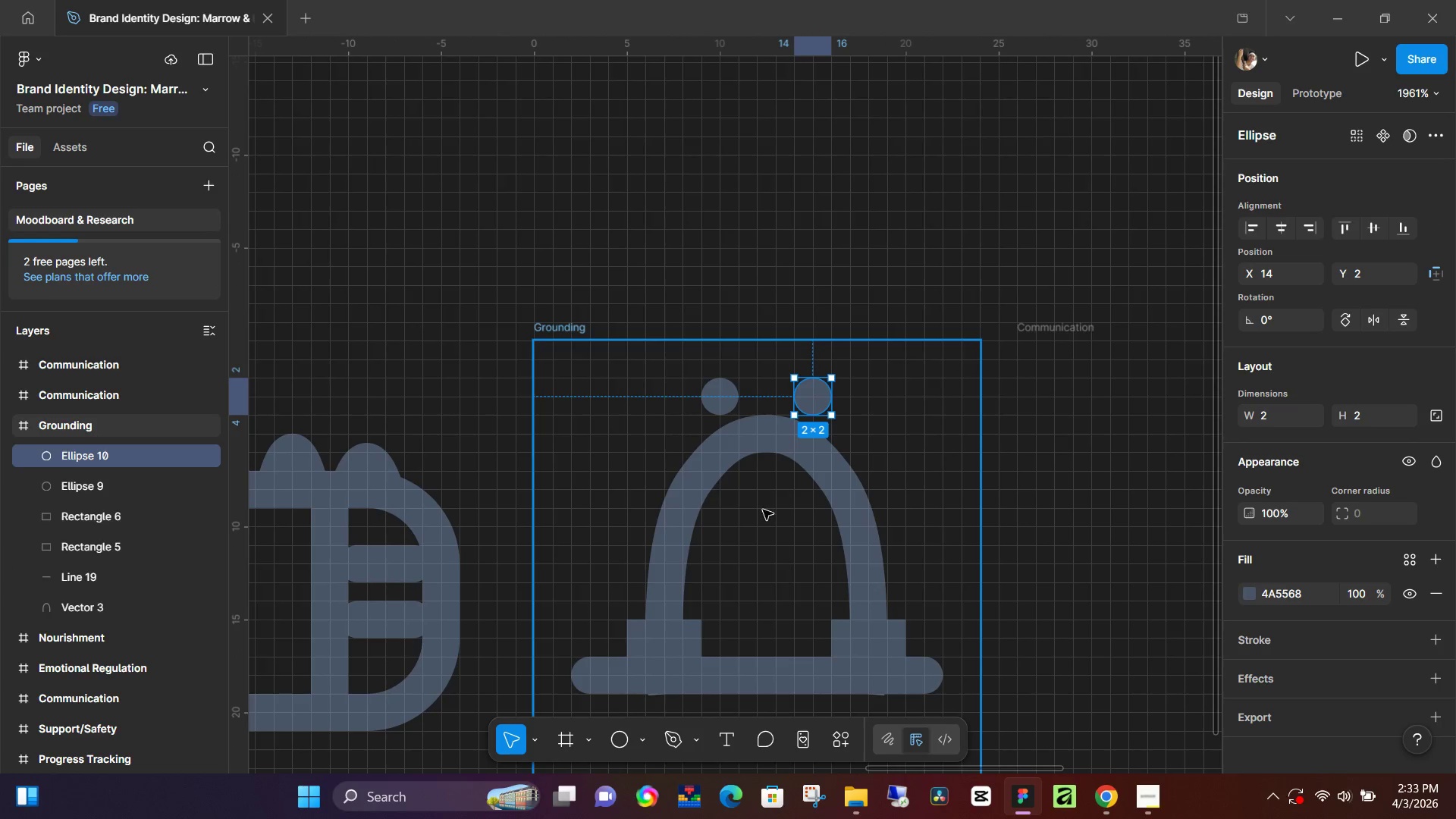 
hold_key(key=ControlLeft, duration=6.59)
left_click([733, 397])
 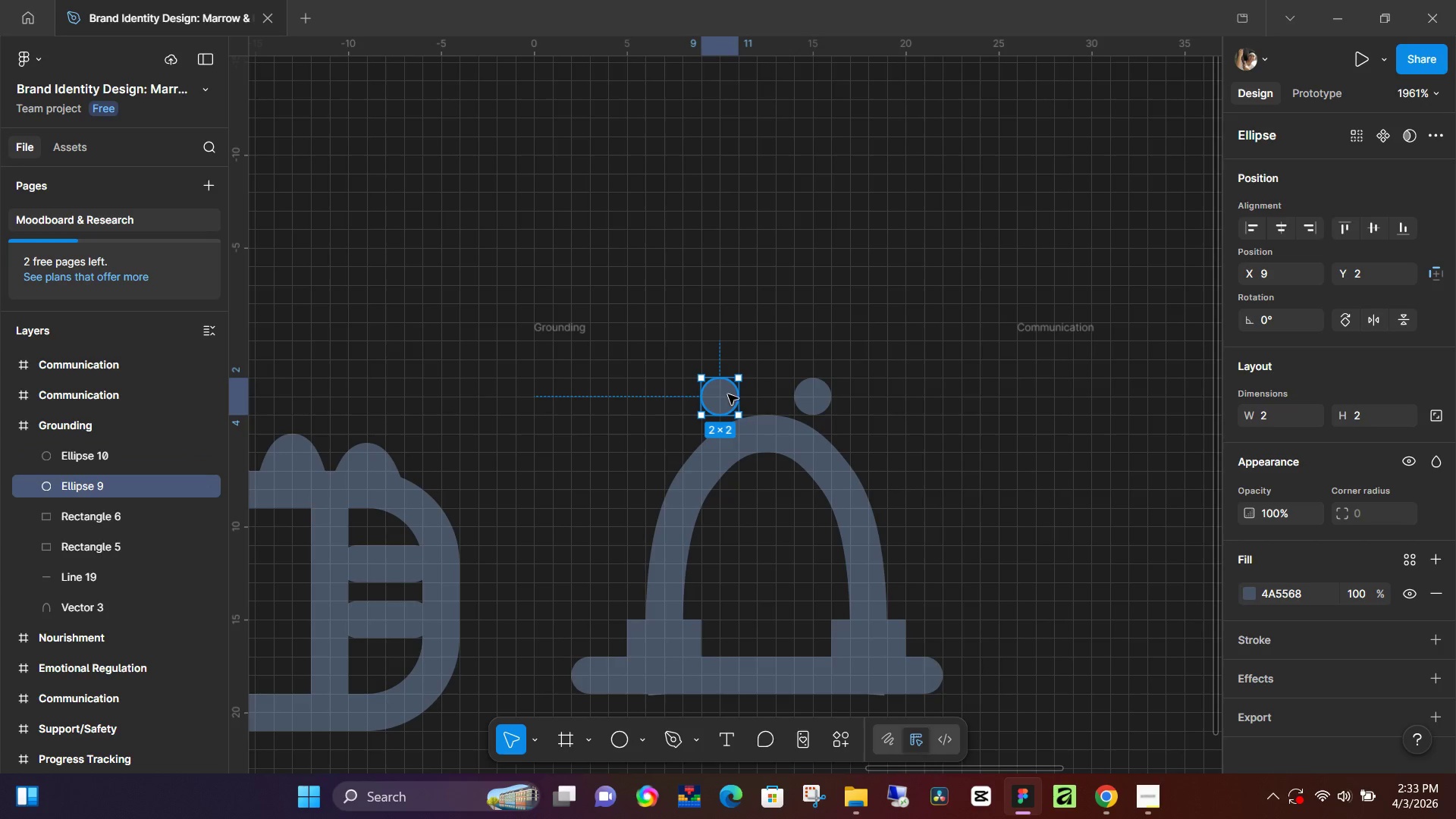 
left_click_drag(start_coordinate=[728, 394], to_coordinate=[742, 396])
 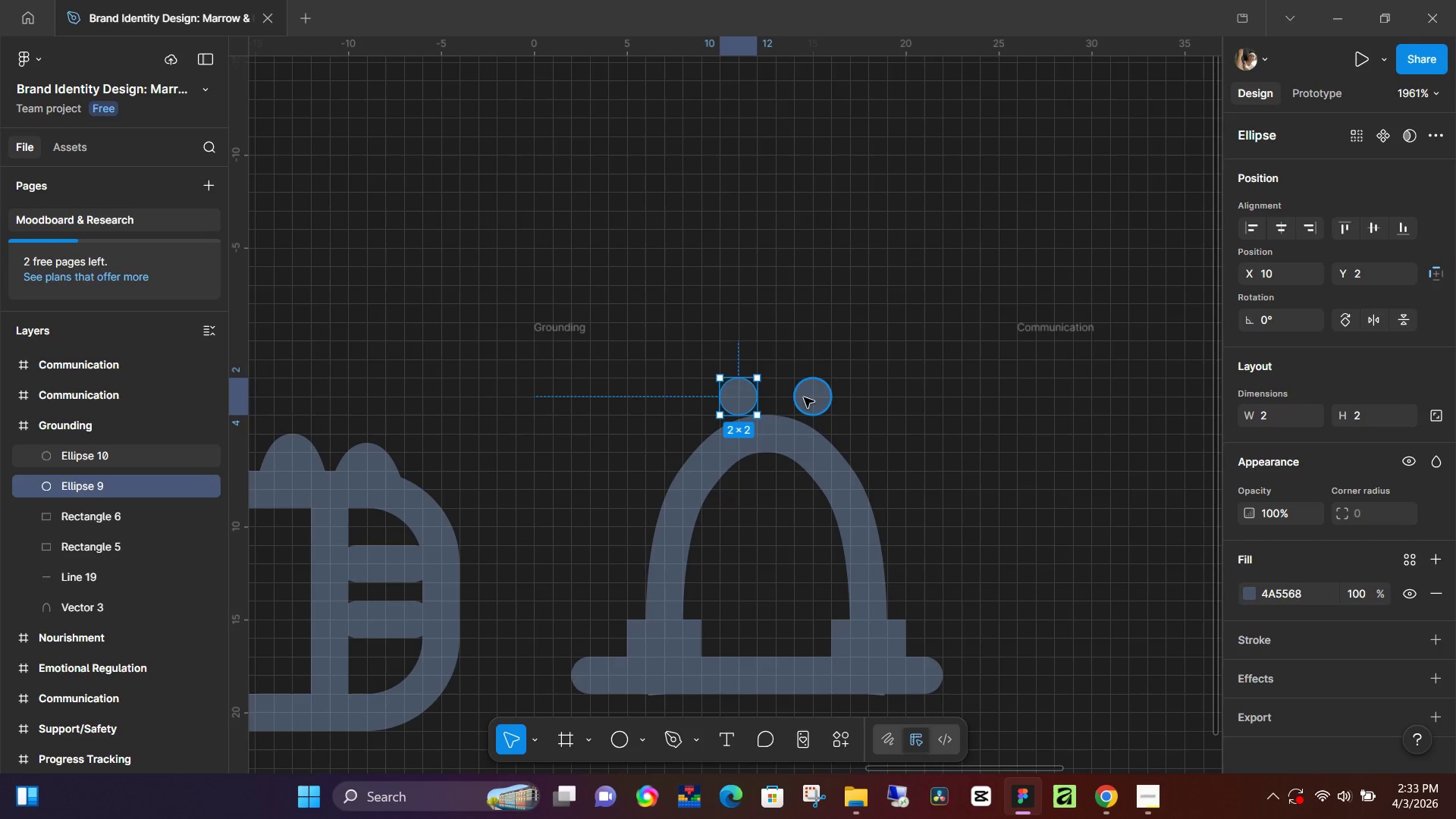 
left_click([806, 397])
 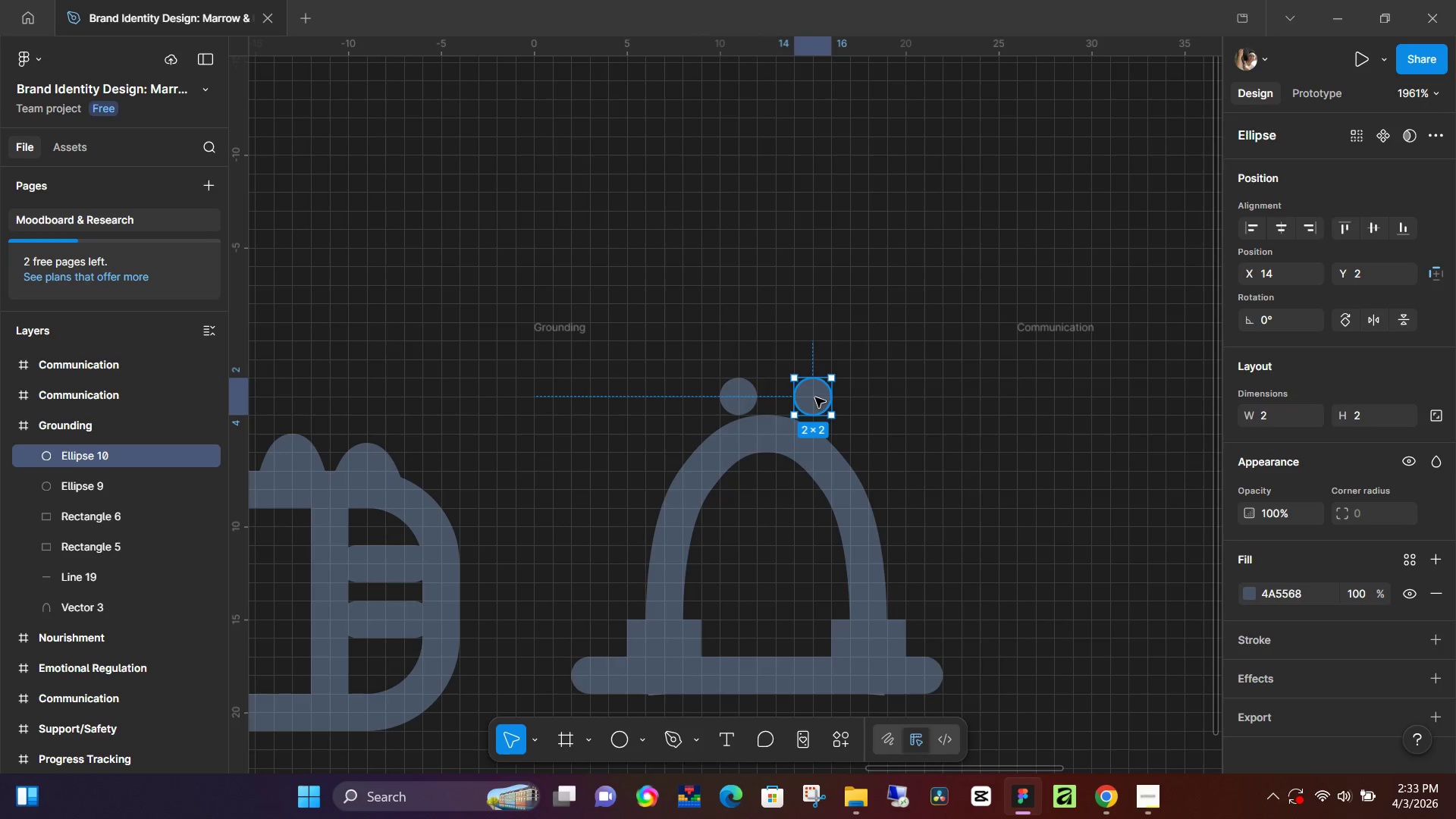 
left_click_drag(start_coordinate=[816, 398], to_coordinate=[795, 397])
 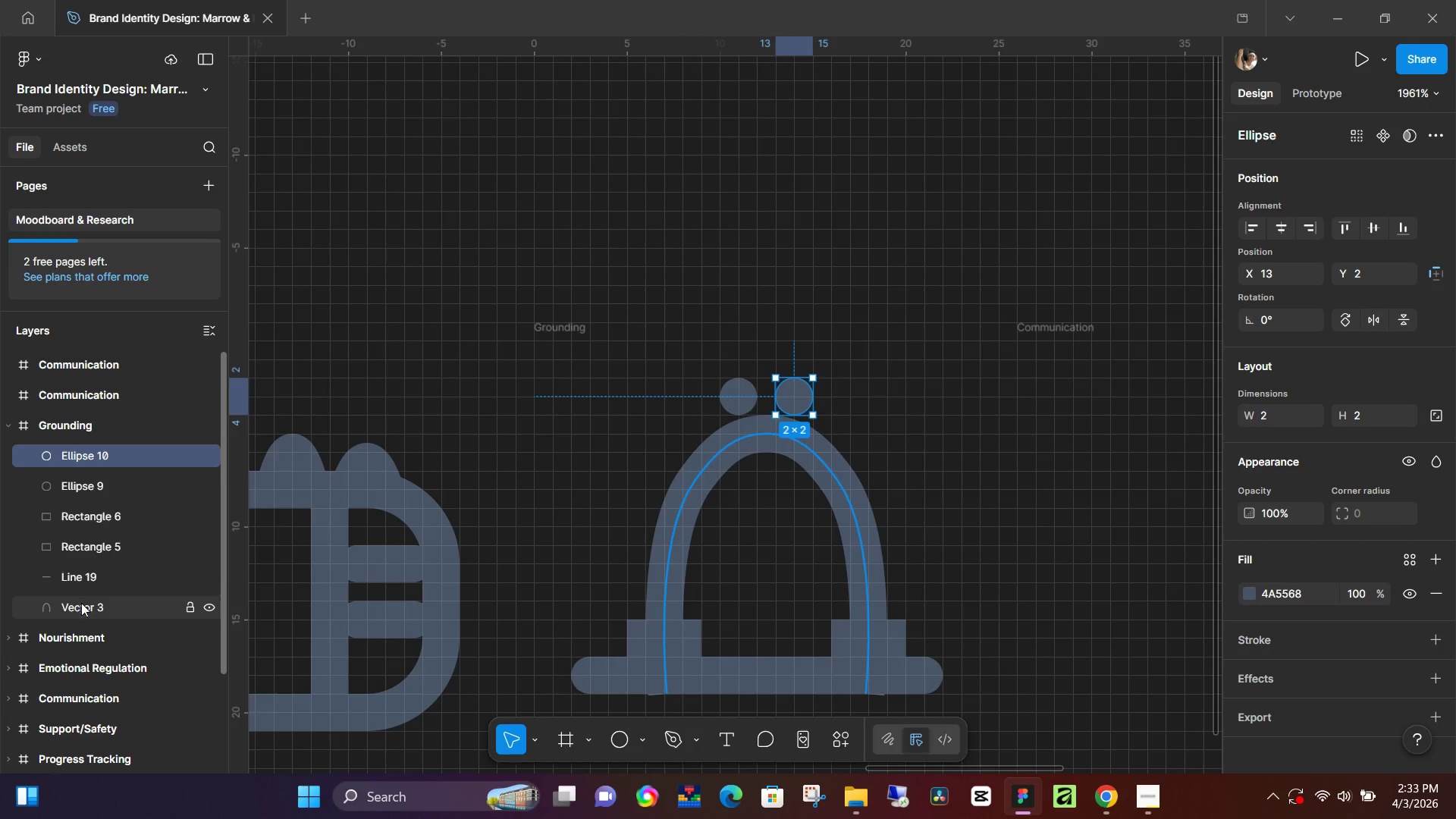 
hold_key(key=ShiftLeft, duration=0.47)
left_click([125, 459])
 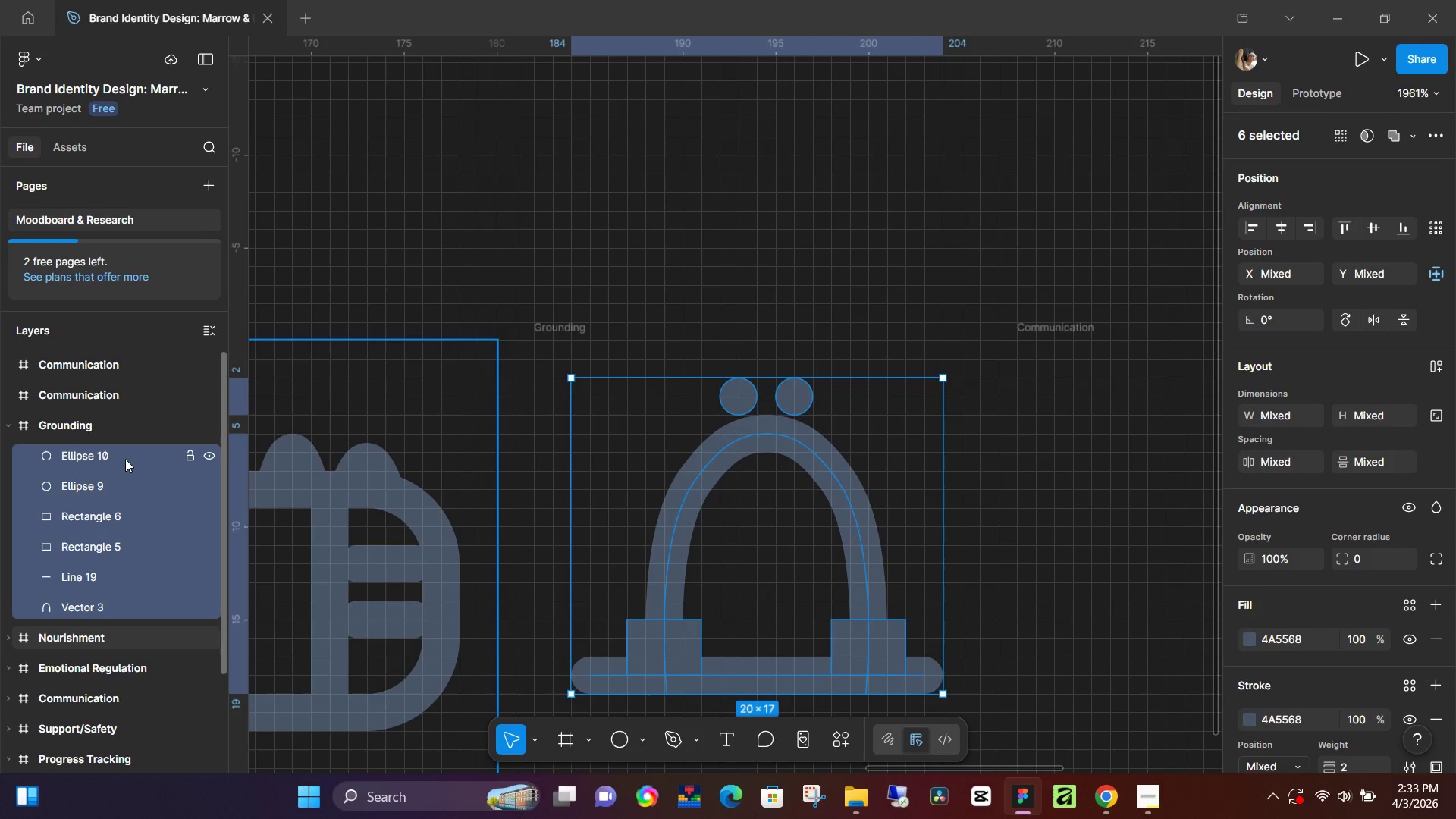 
key(Control+G)
 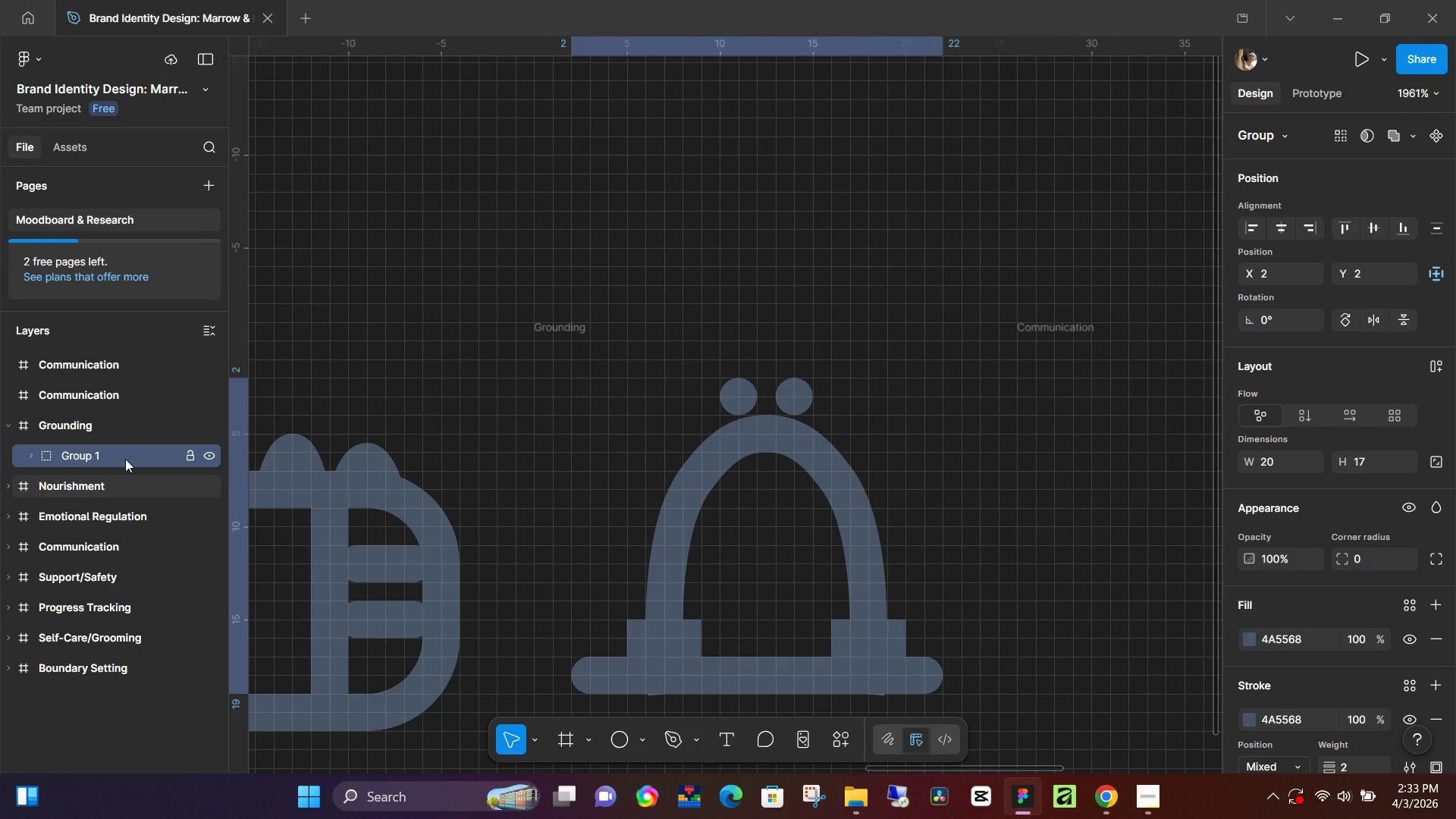 
double_click([125, 459])
 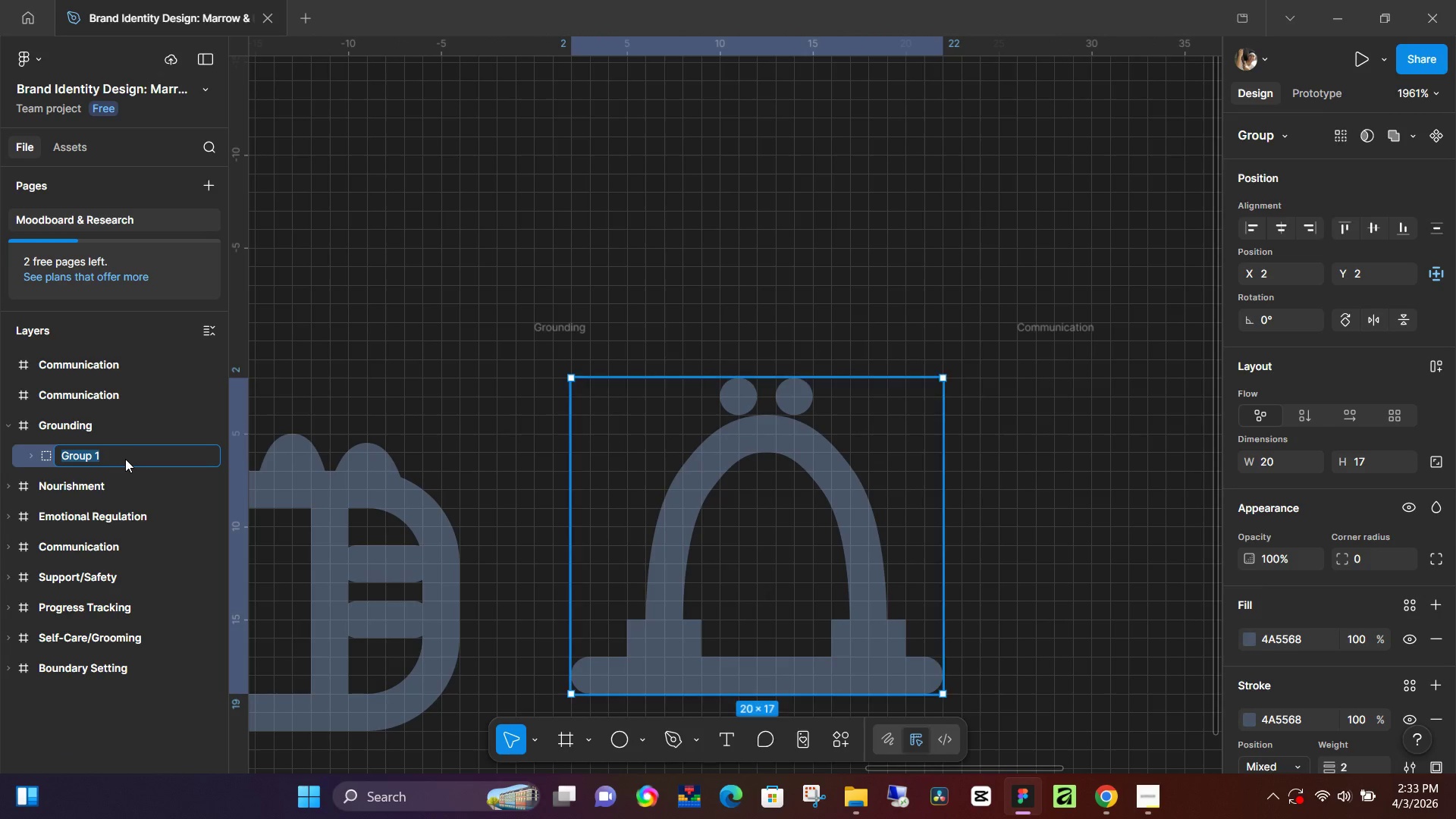 
type(Icon 8)
 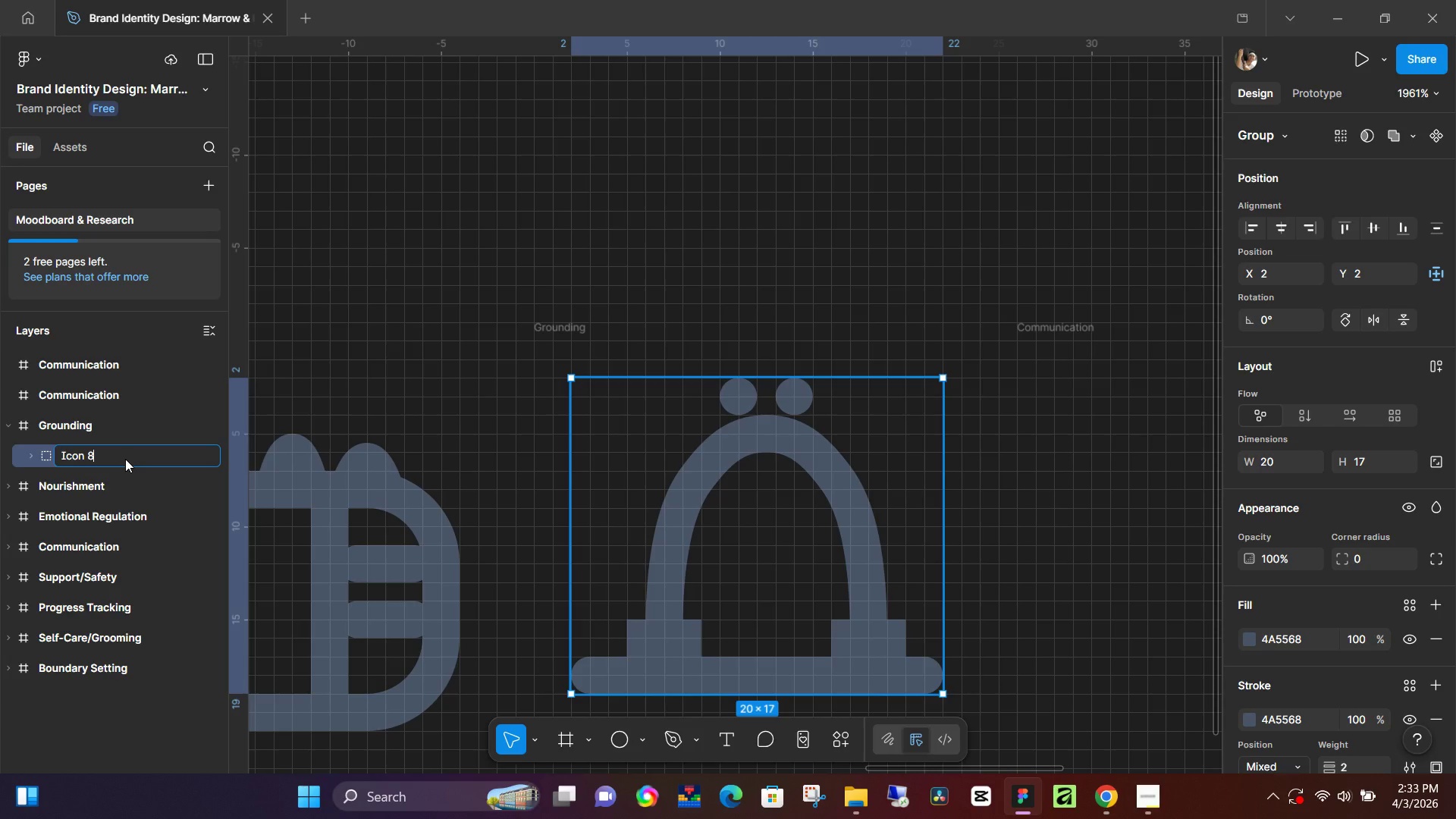 
key(Enter)
 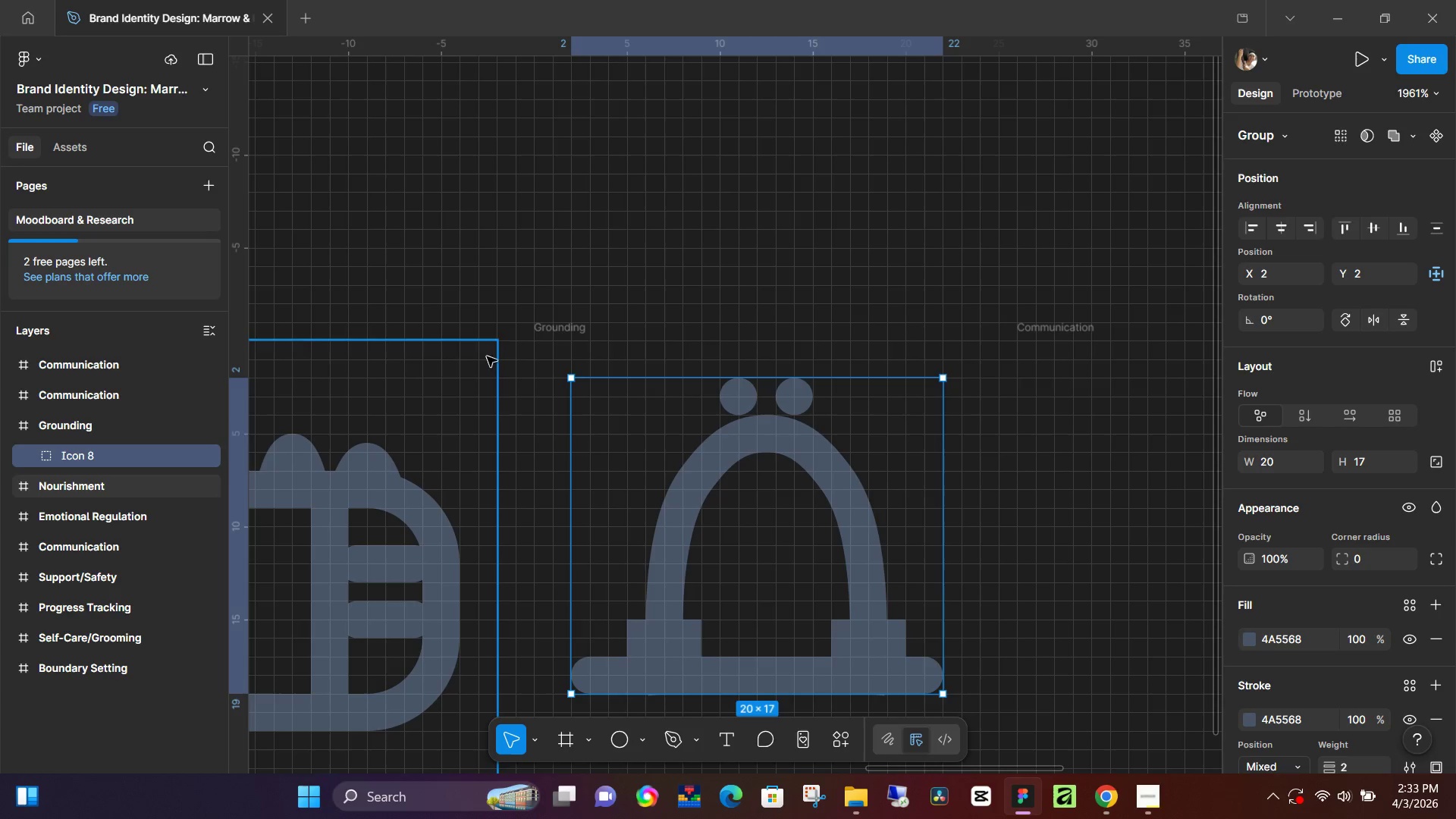 
wait(23.98)
 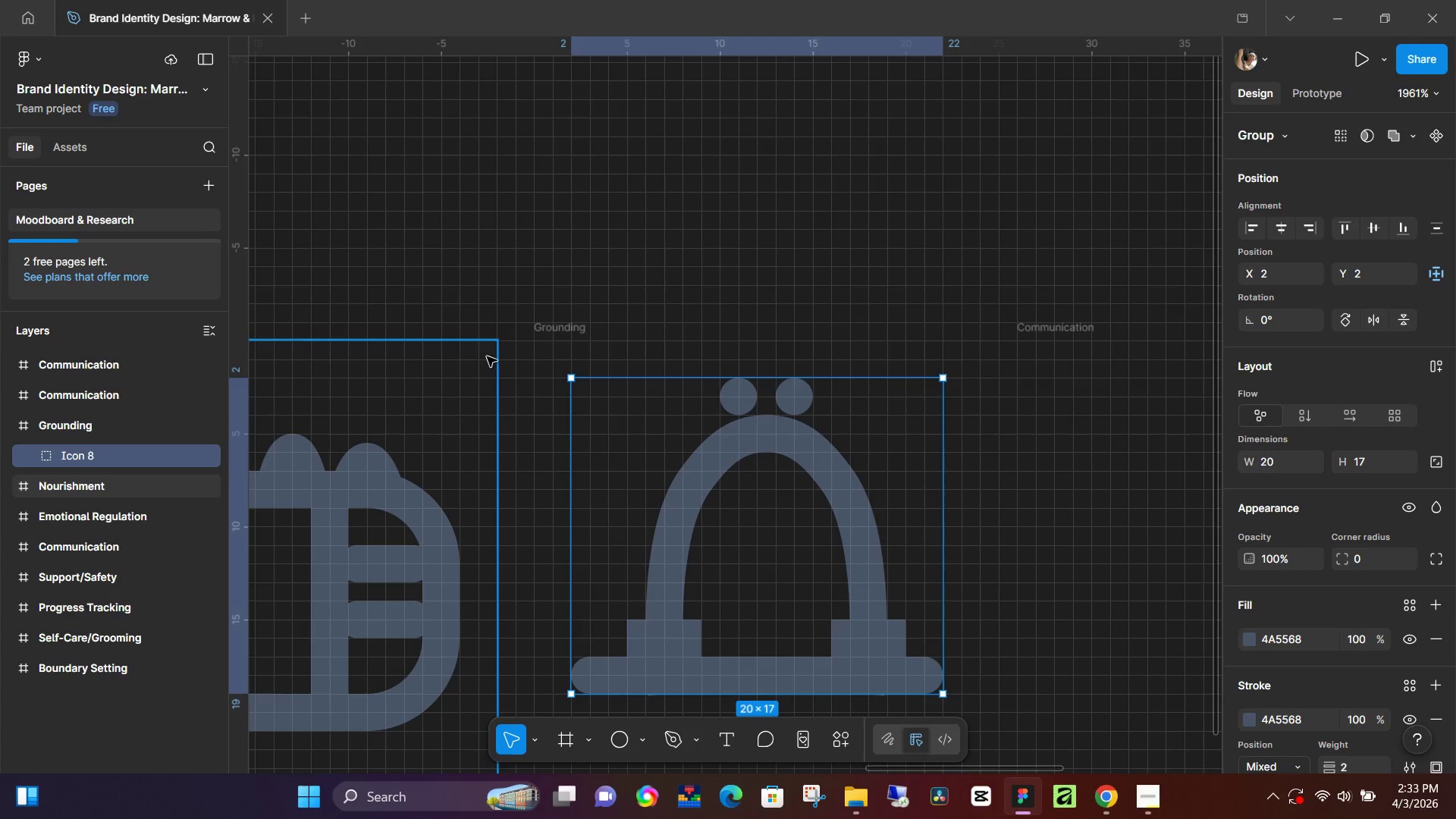 
left_click_drag(start_coordinate=[24, 450], to_coordinate=[27, 451])
 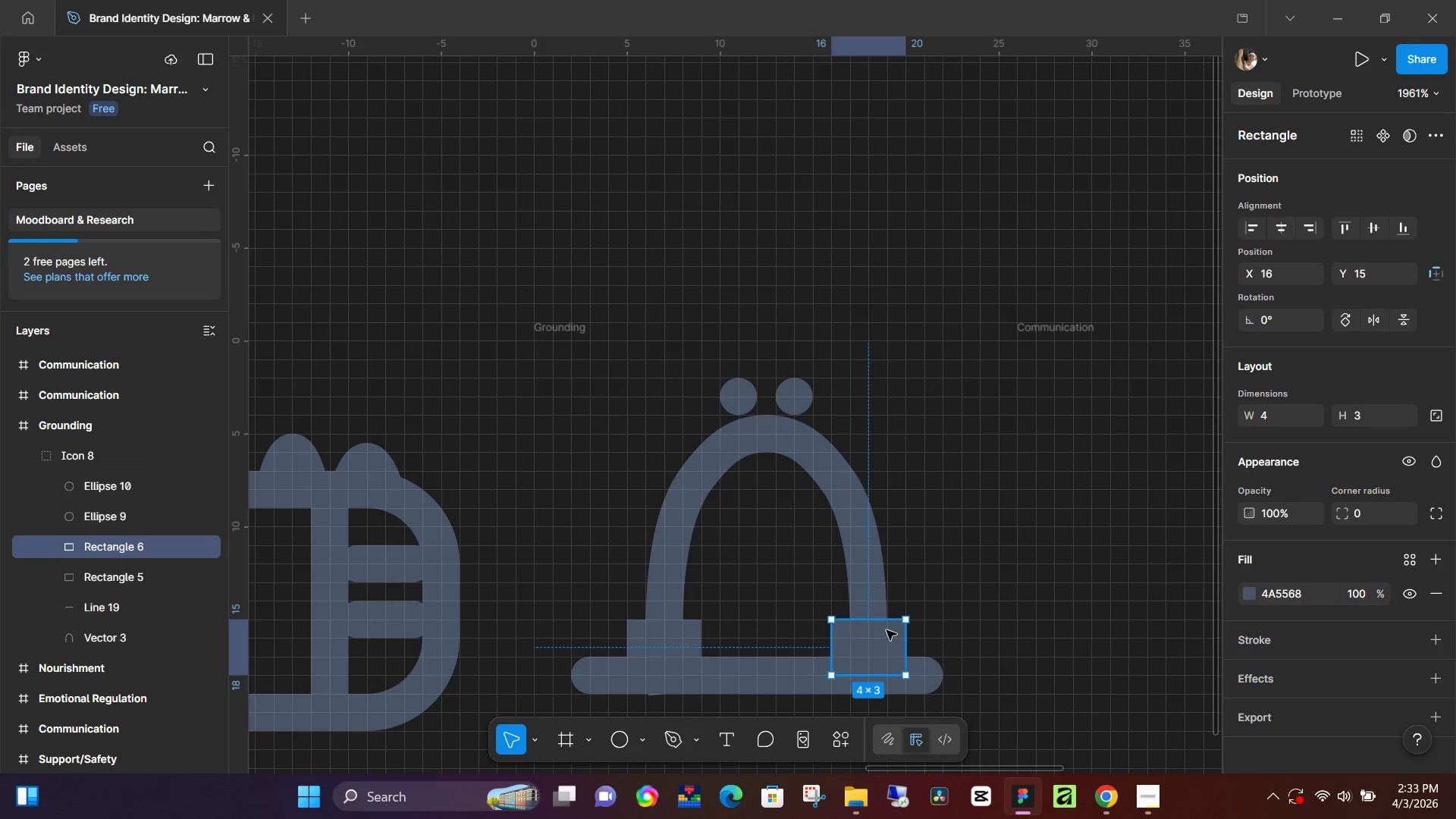 
left_click_drag(start_coordinate=[885, 619], to_coordinate=[890, 604])
 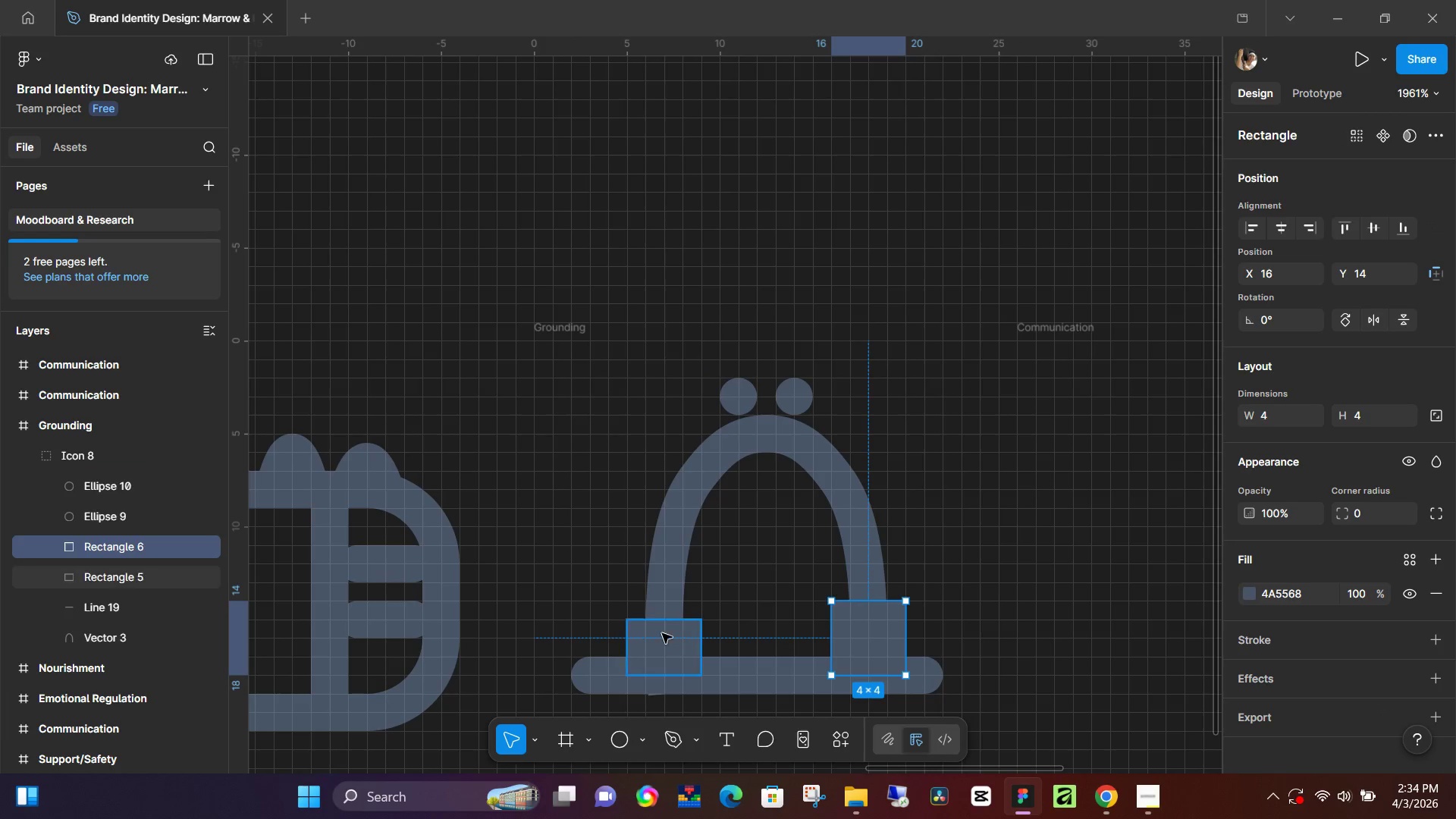 
left_click([667, 633])
 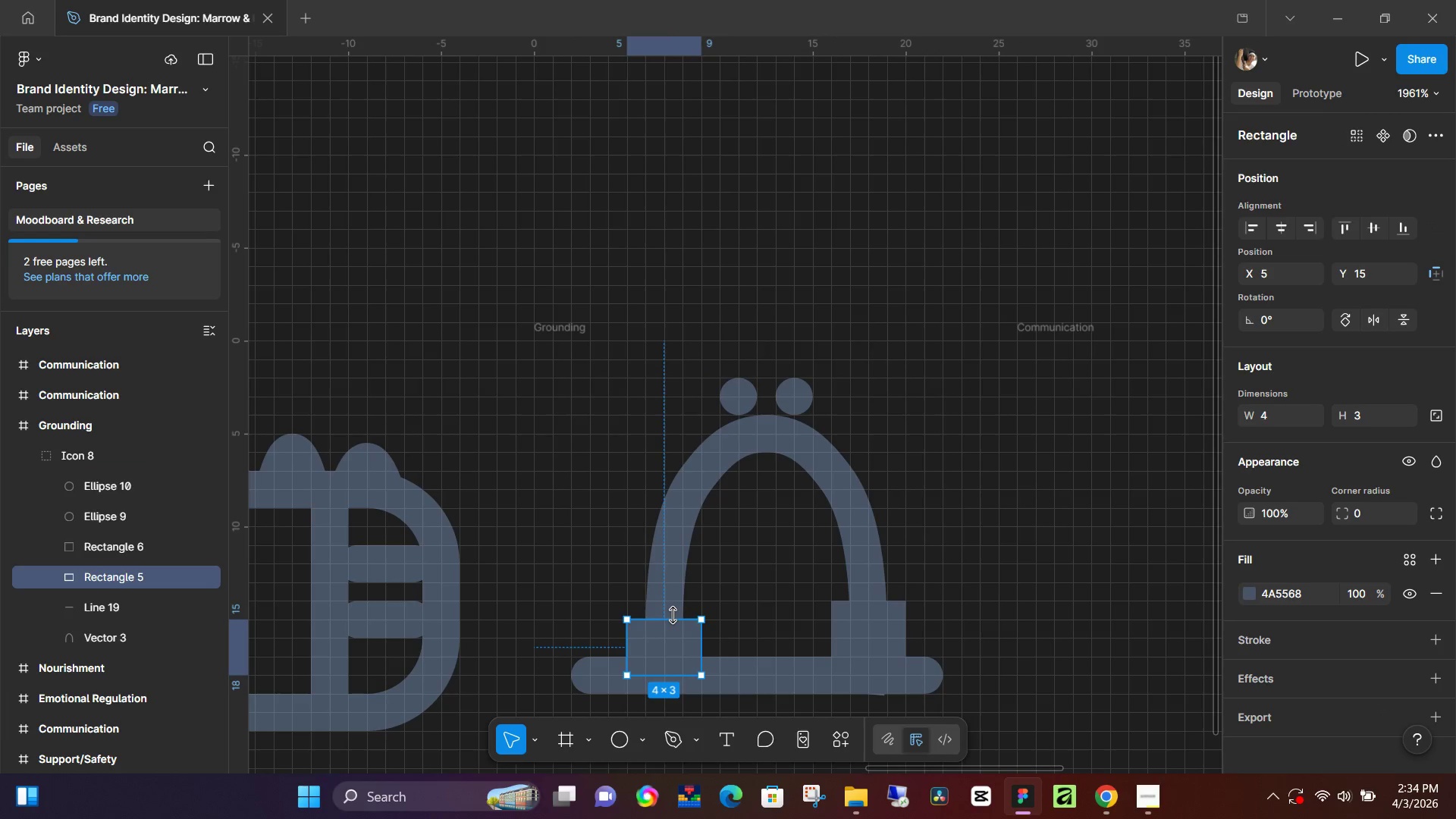 
left_click_drag(start_coordinate=[673, 616], to_coordinate=[678, 605])
 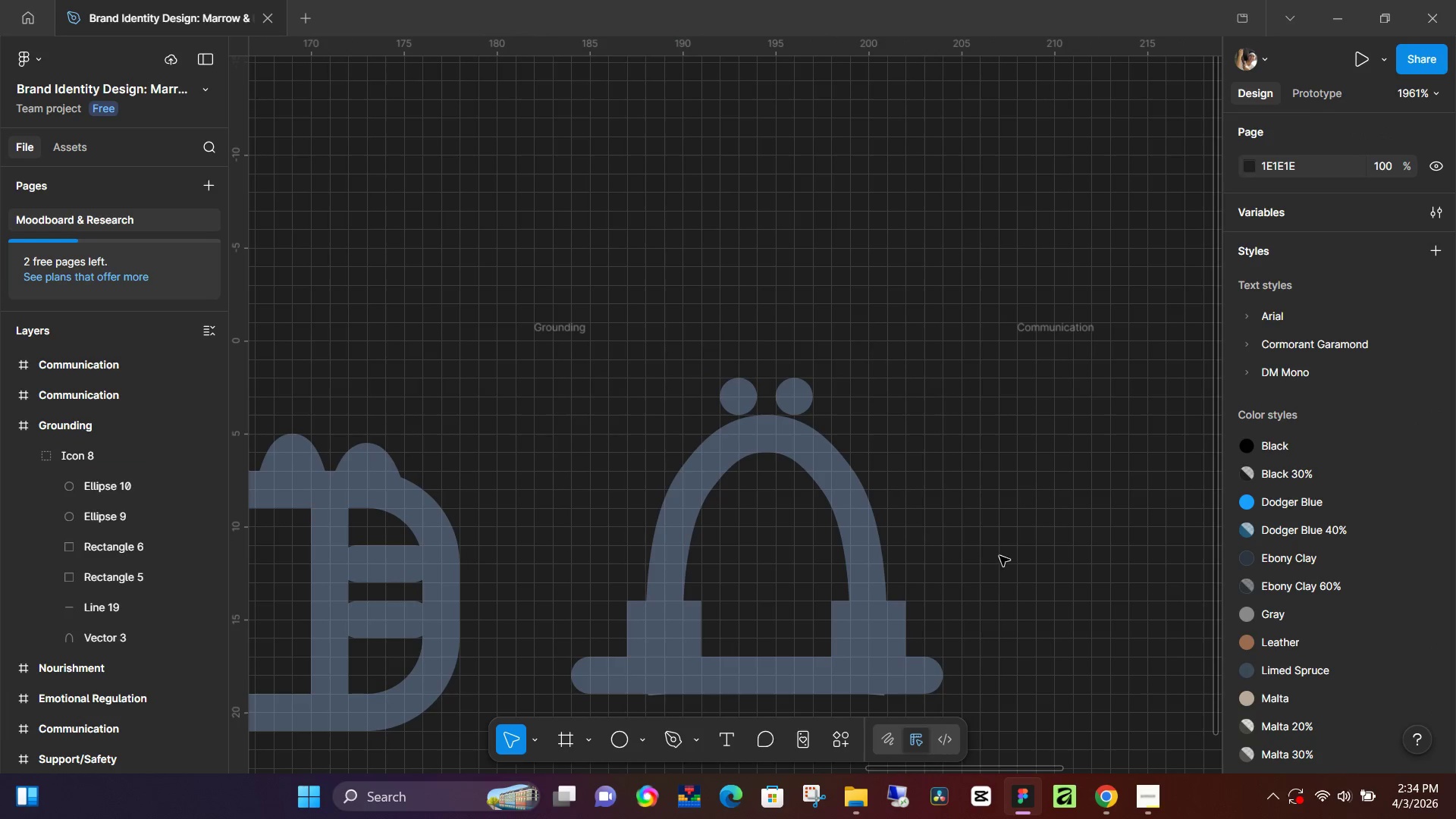 
hold_key(key=ControlLeft, duration=0.69)
scroll: coordinate [1004, 573], scroll_direction: down, amount: 4.0
 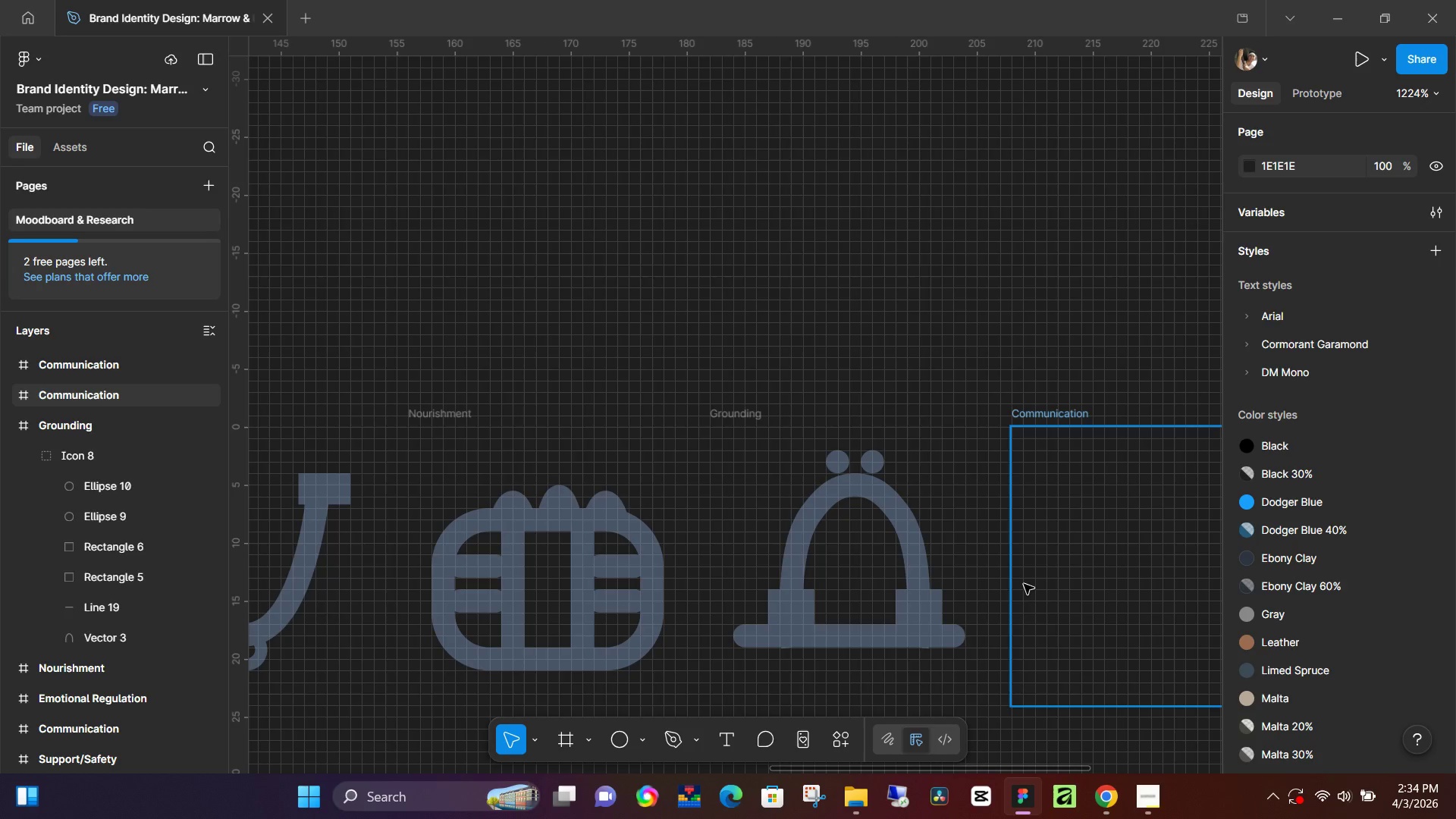 
key(Control+Z)
 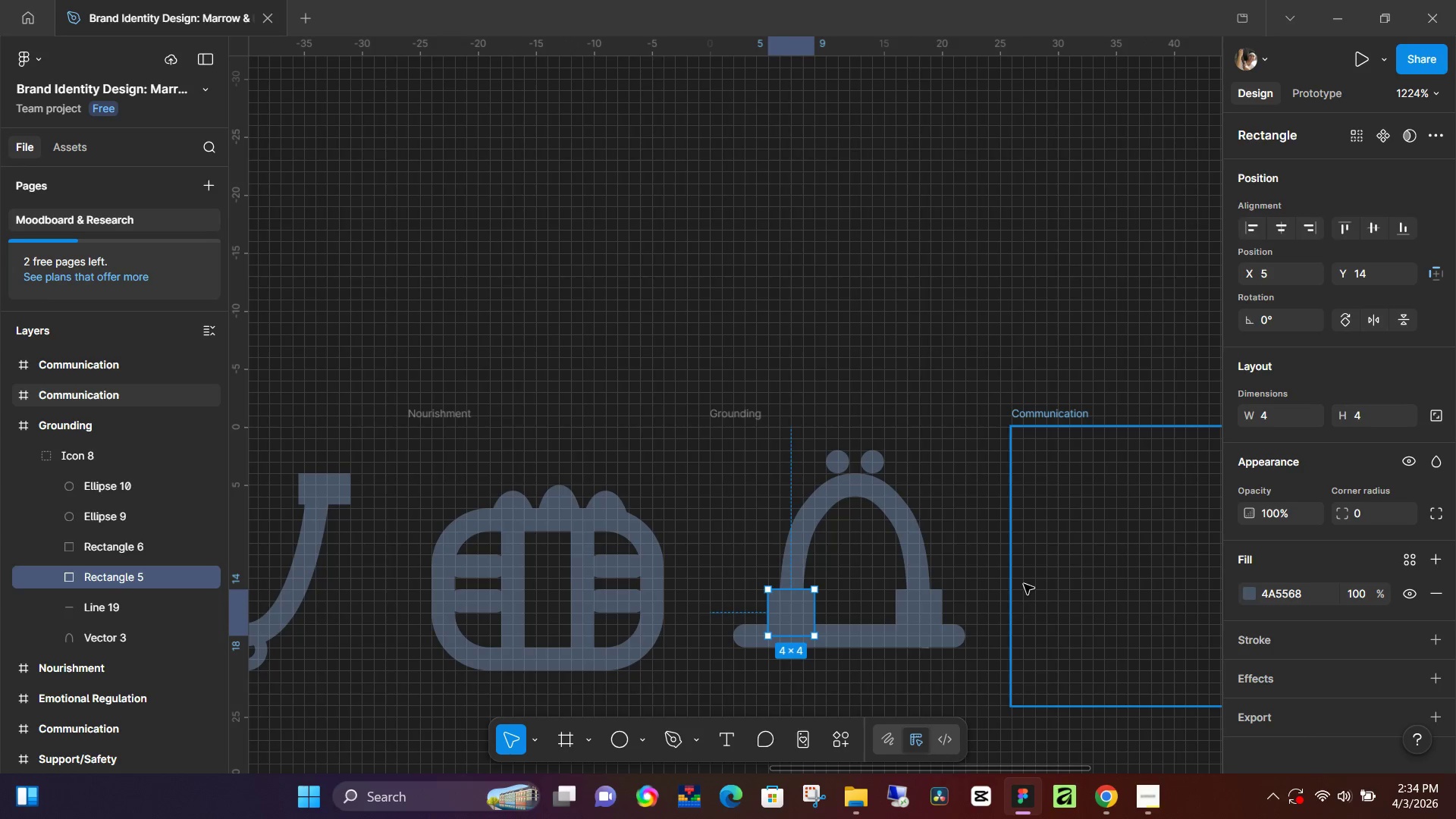 
key(Control+Z)
 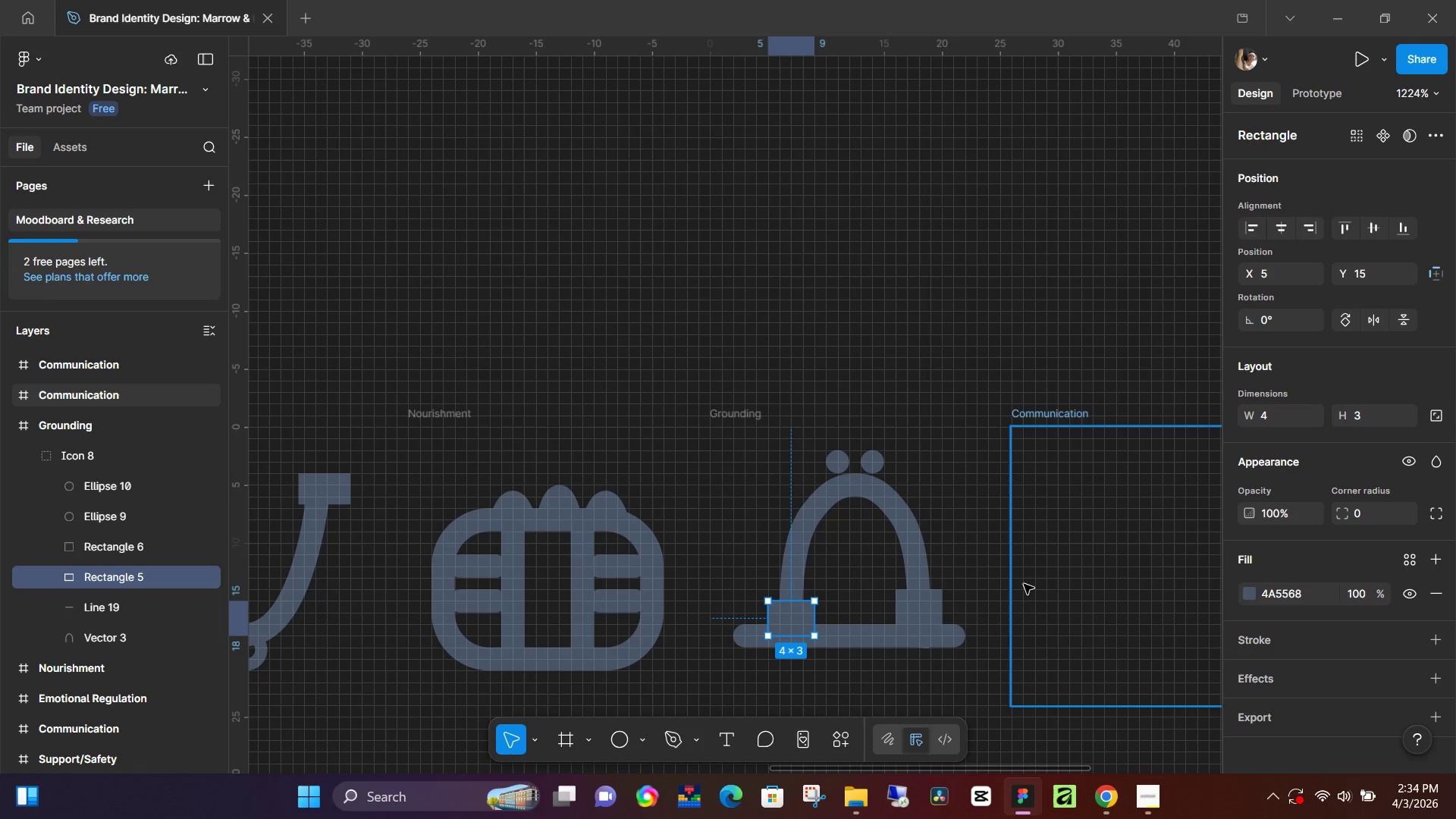 
key(Control+Z)
 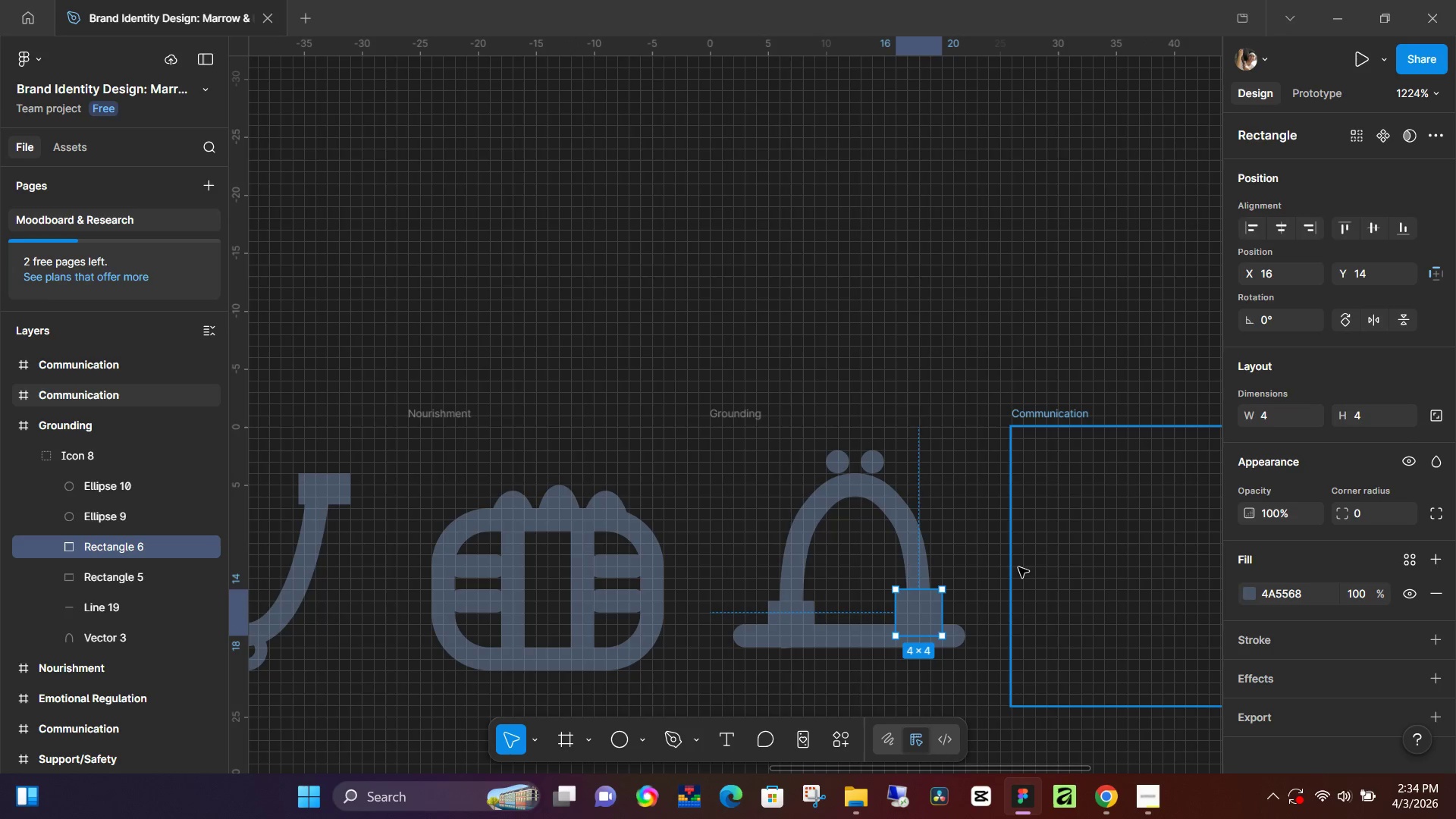 
key(Control+Z)
 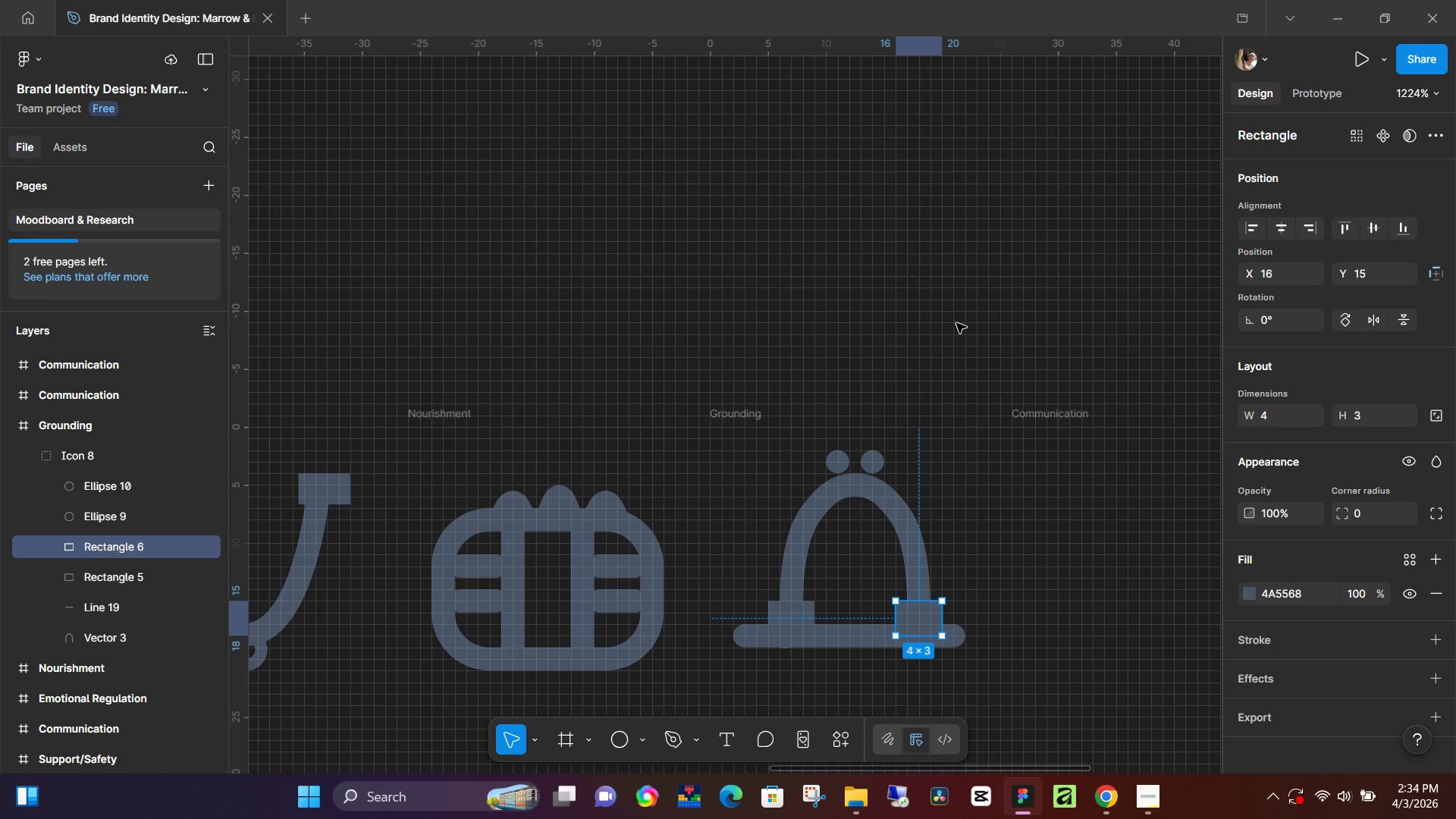 
left_click([915, 240])
 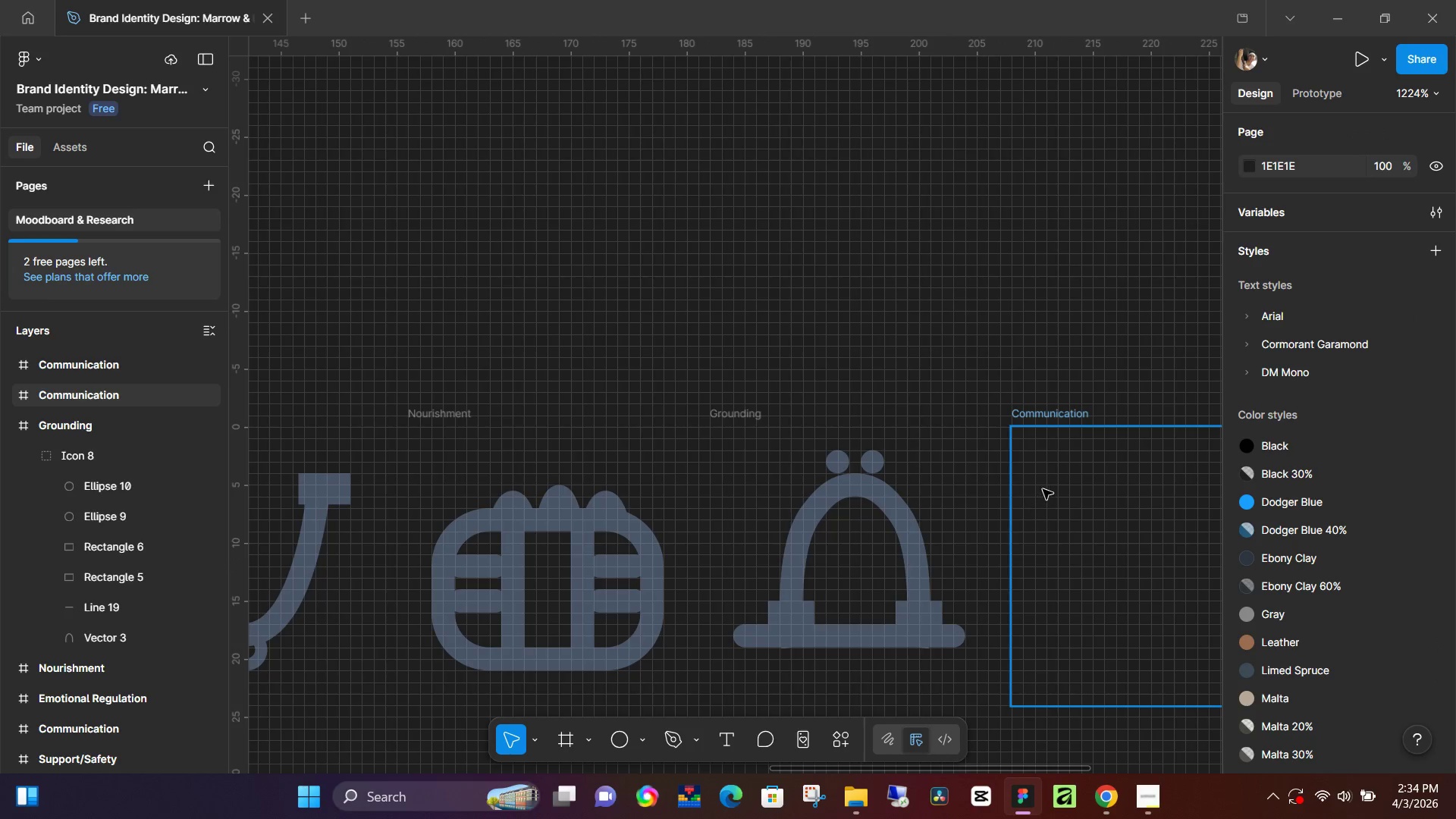 
key(Control+ControlLeft)
 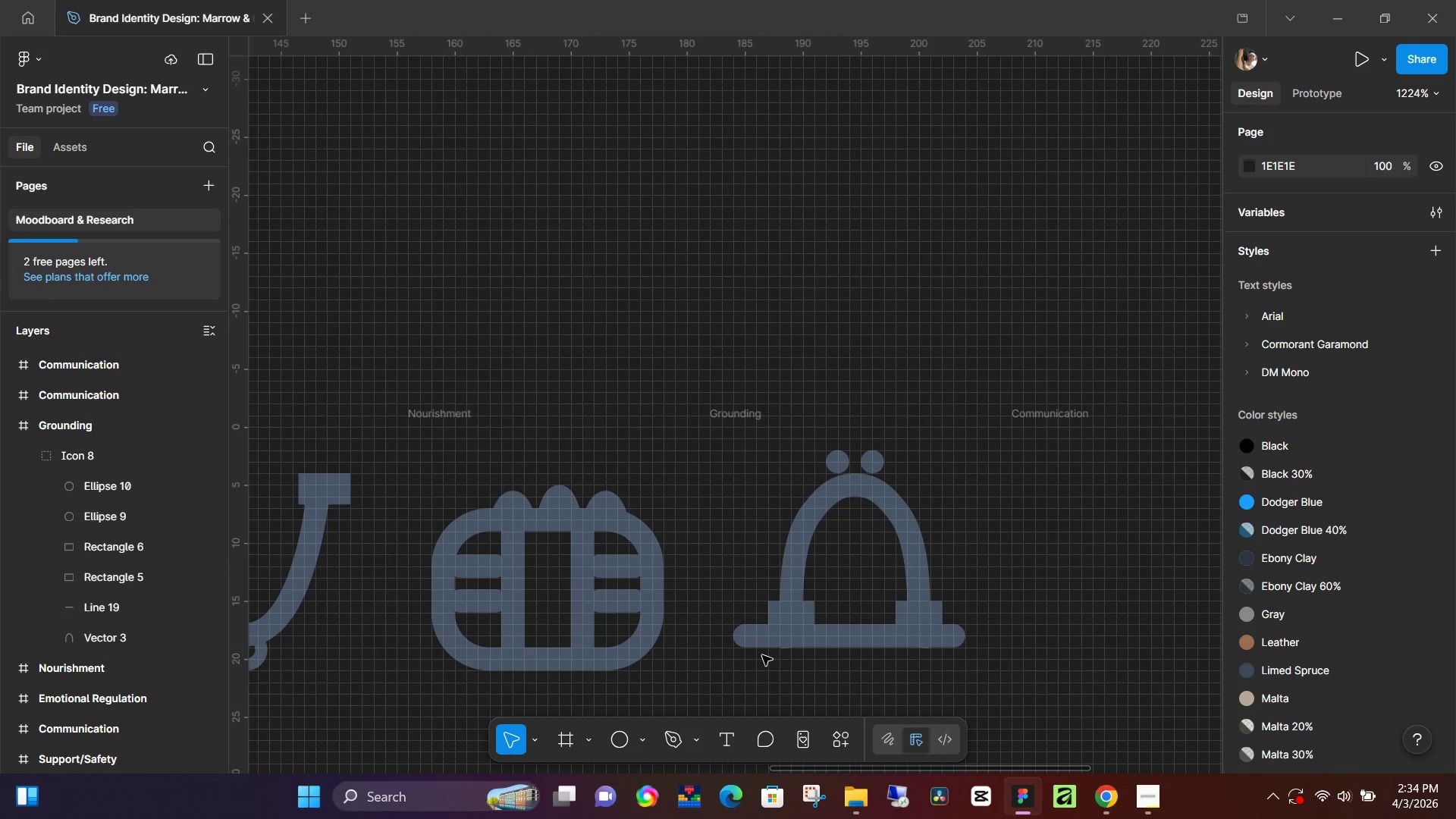 
left_click([757, 635])
 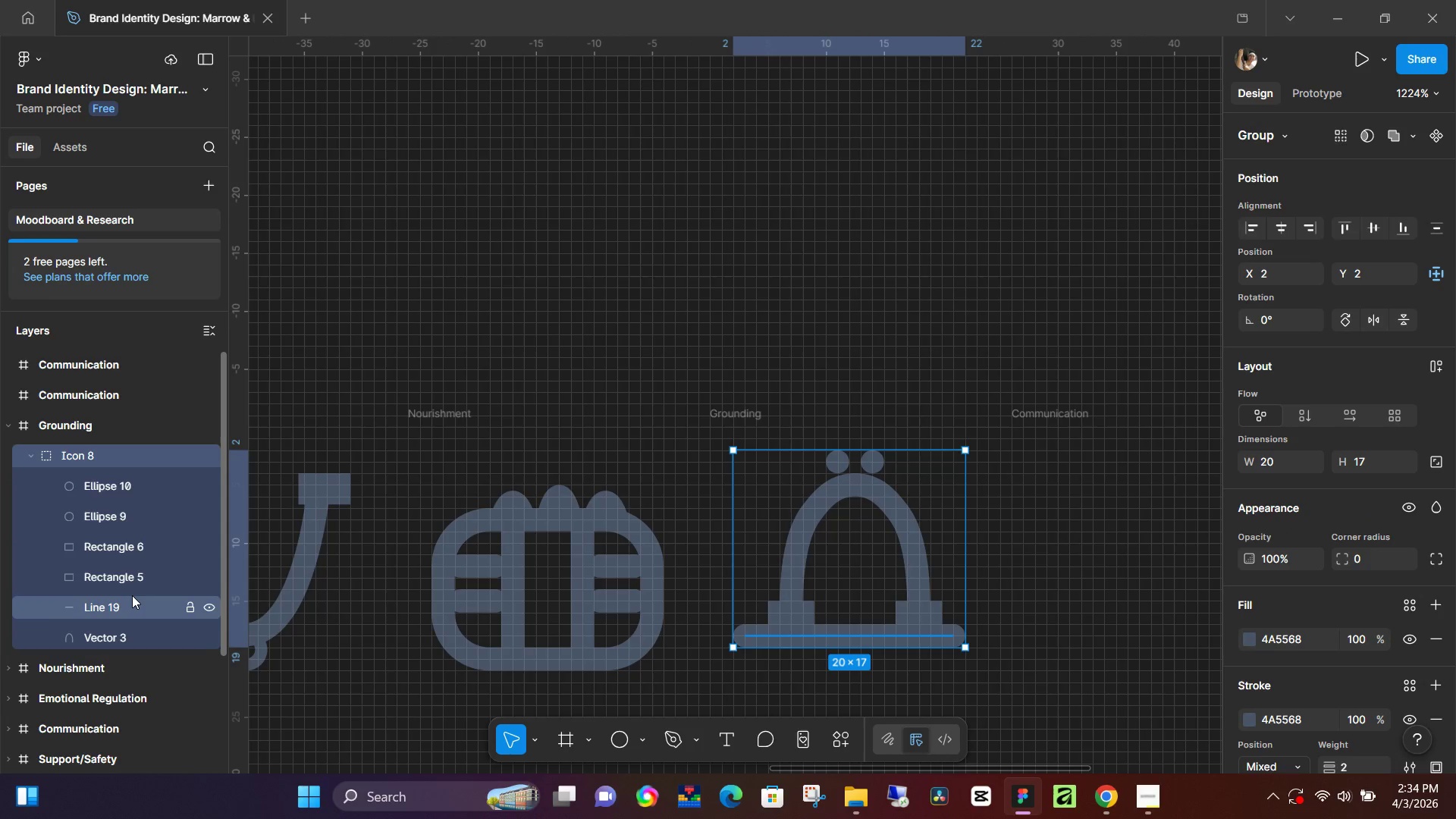 
left_click([132, 595])
 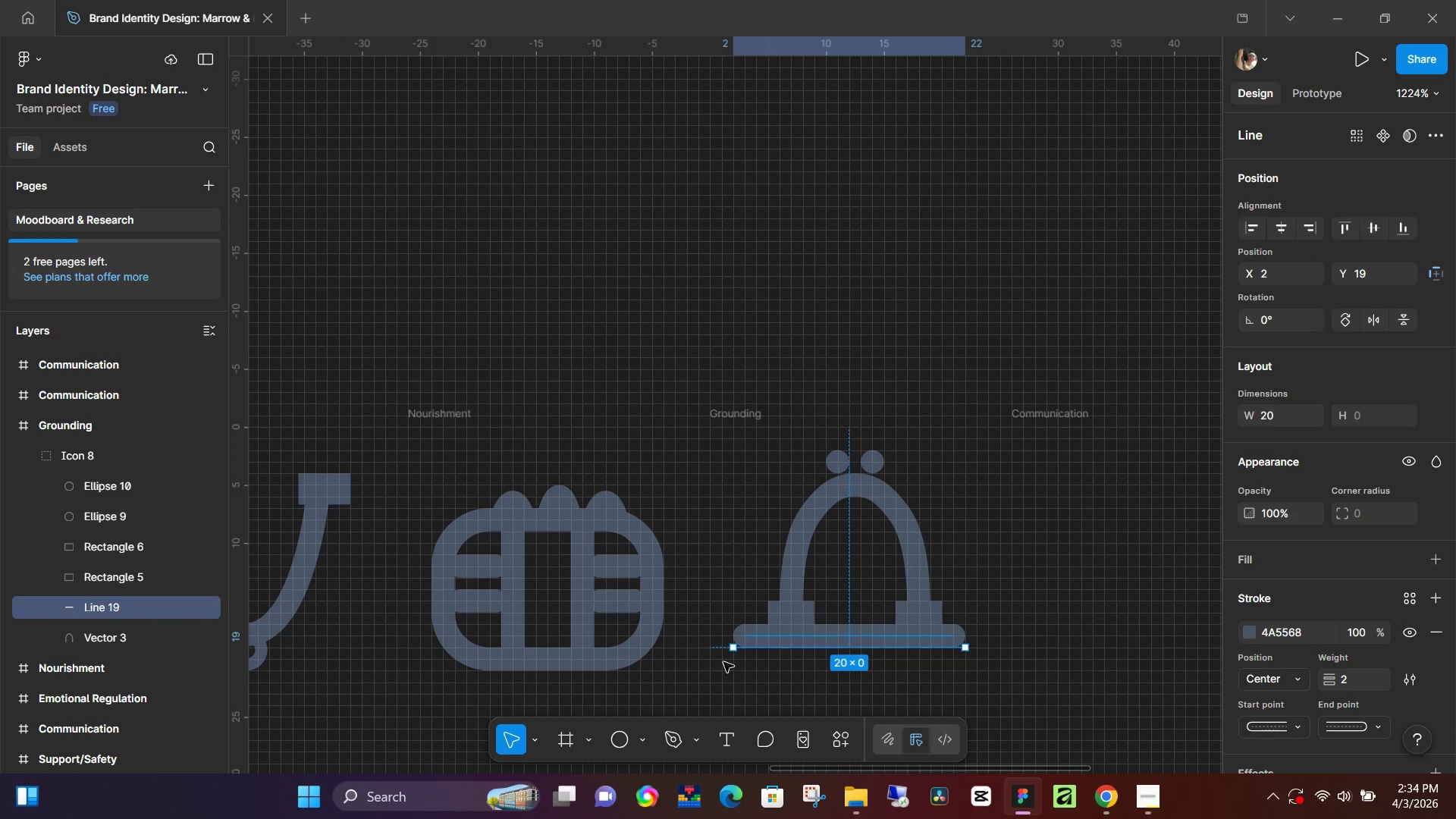 
hold_key(key=ControlLeft, duration=0.75)
scroll: coordinate [733, 617], scroll_direction: up, amount: 11.0
 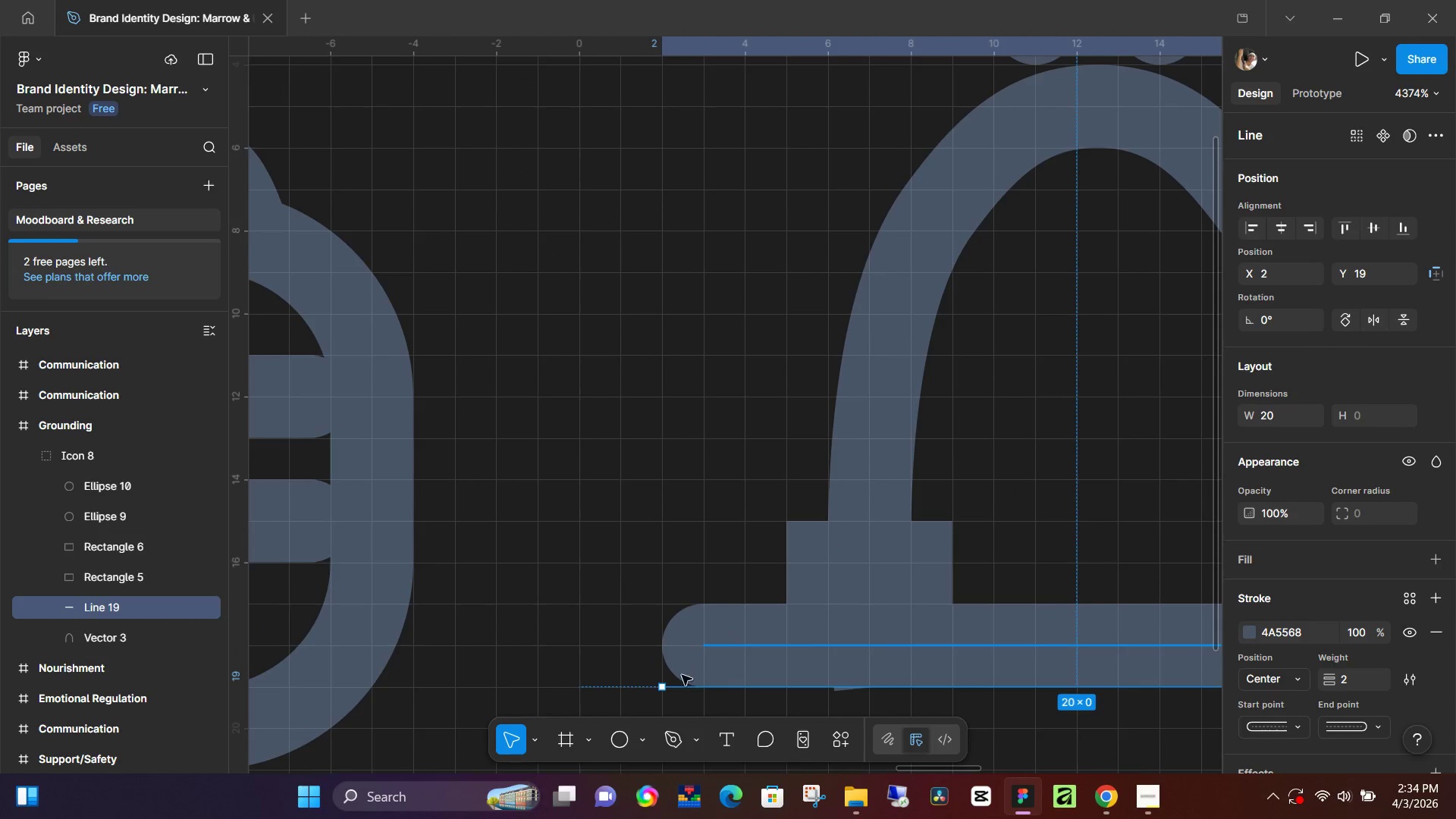 
left_click_drag(start_coordinate=[671, 684], to_coordinate=[693, 686])
 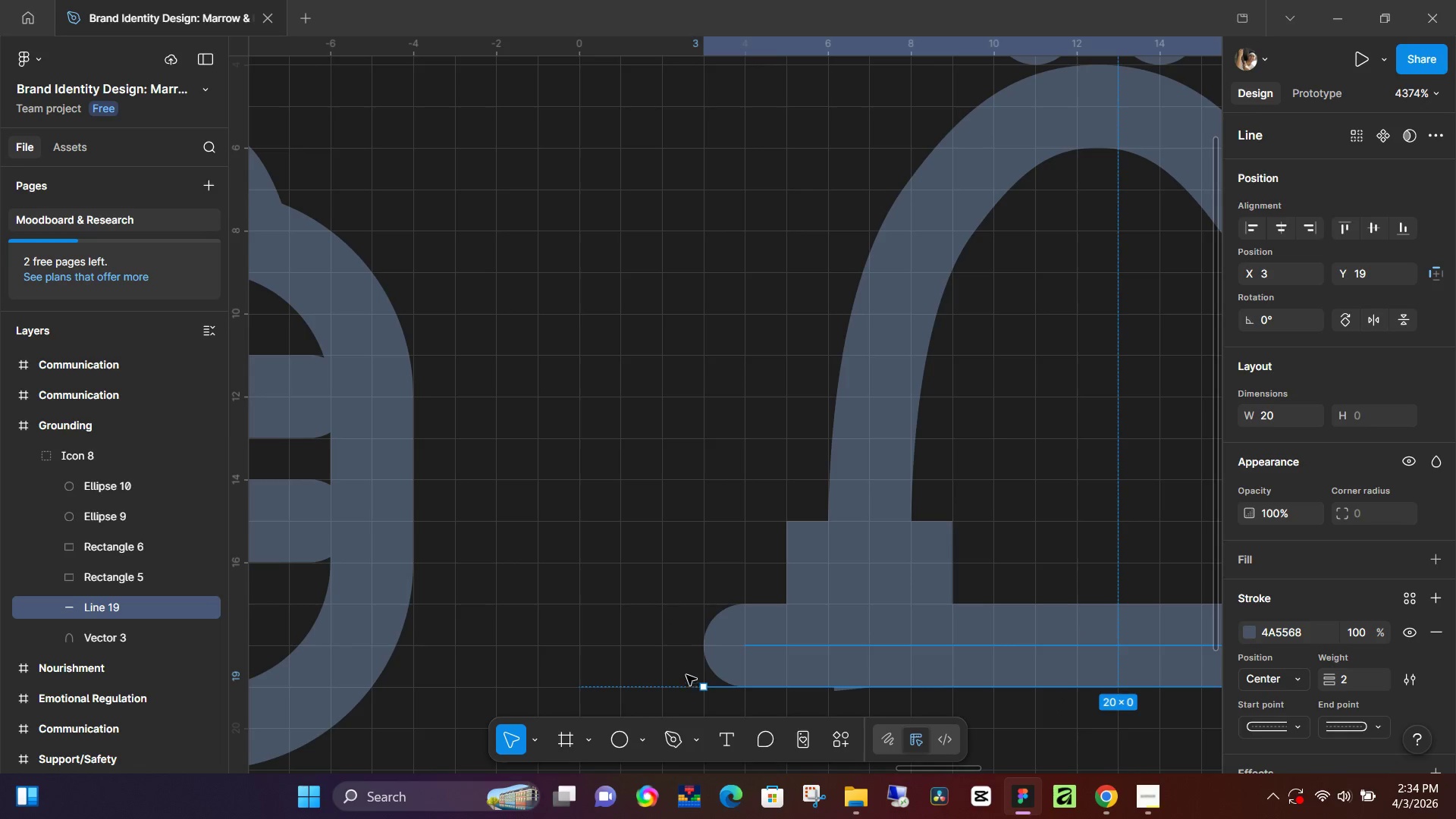 
hold_key(key=ControlLeft, duration=1.38)
scroll: coordinate [698, 666], scroll_direction: down, amount: 4.0
 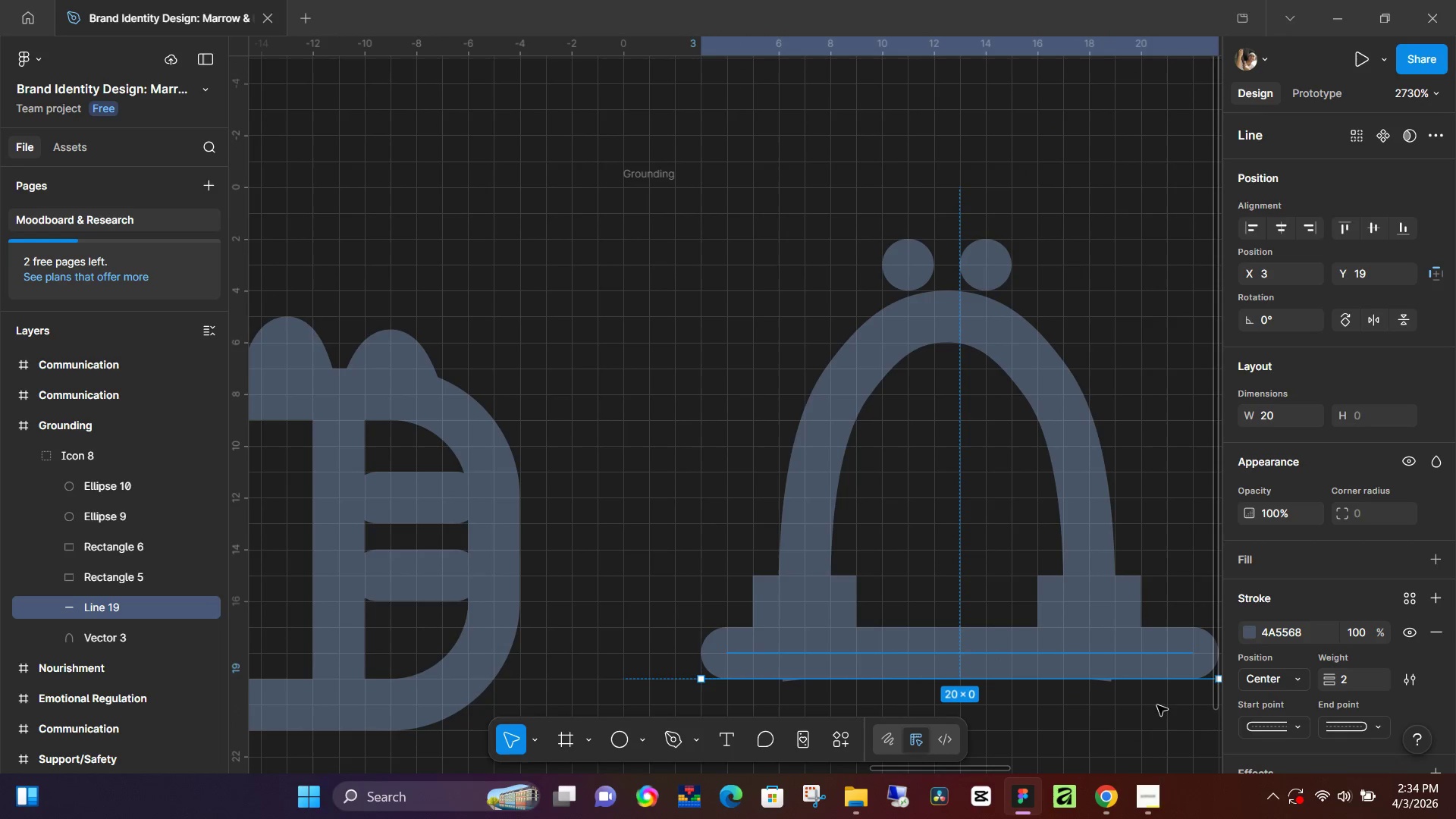 
hold_key(key=Space, duration=0.69)
 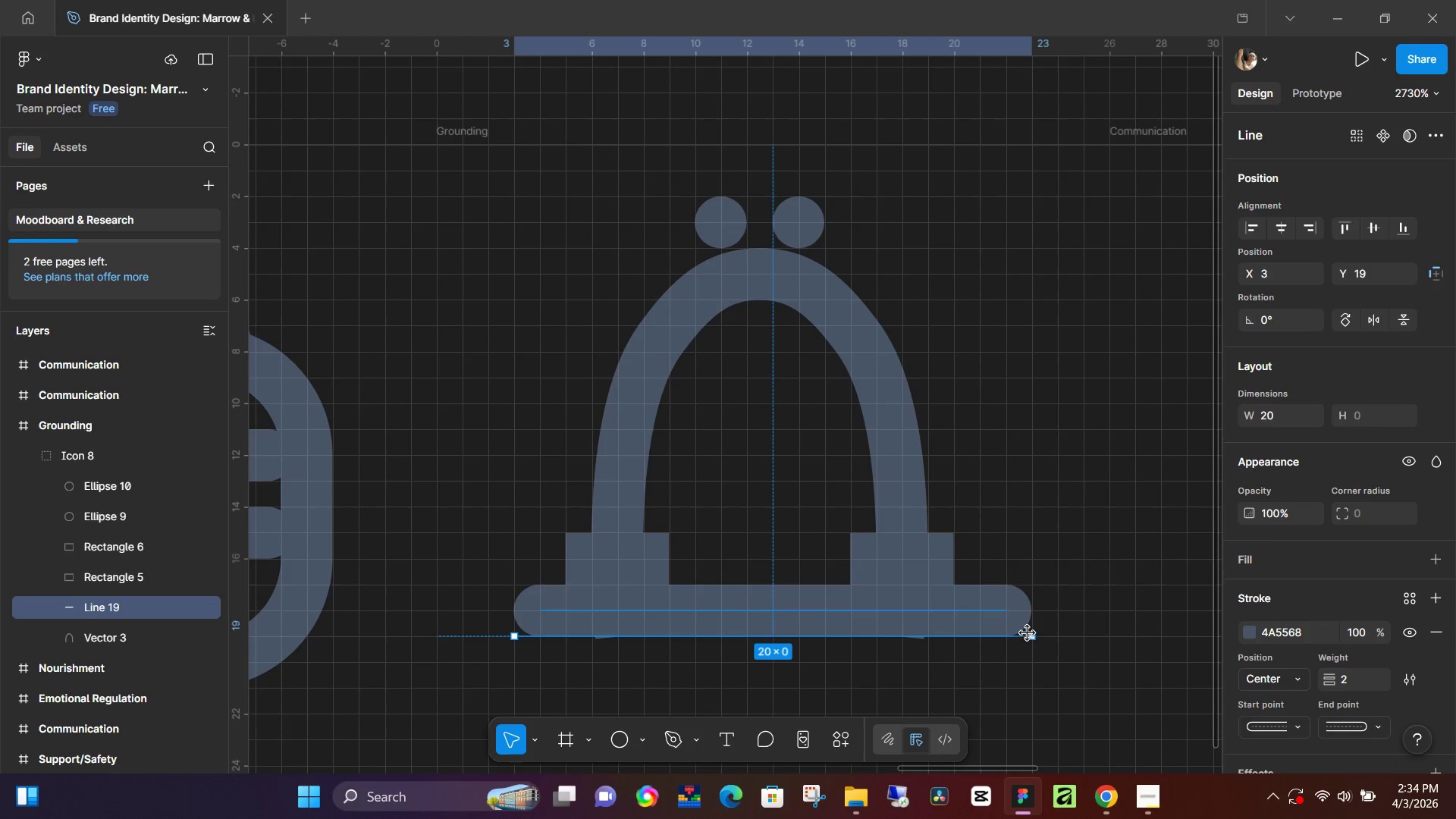 
left_click_drag(start_coordinate=[1156, 721], to_coordinate=[970, 679])
 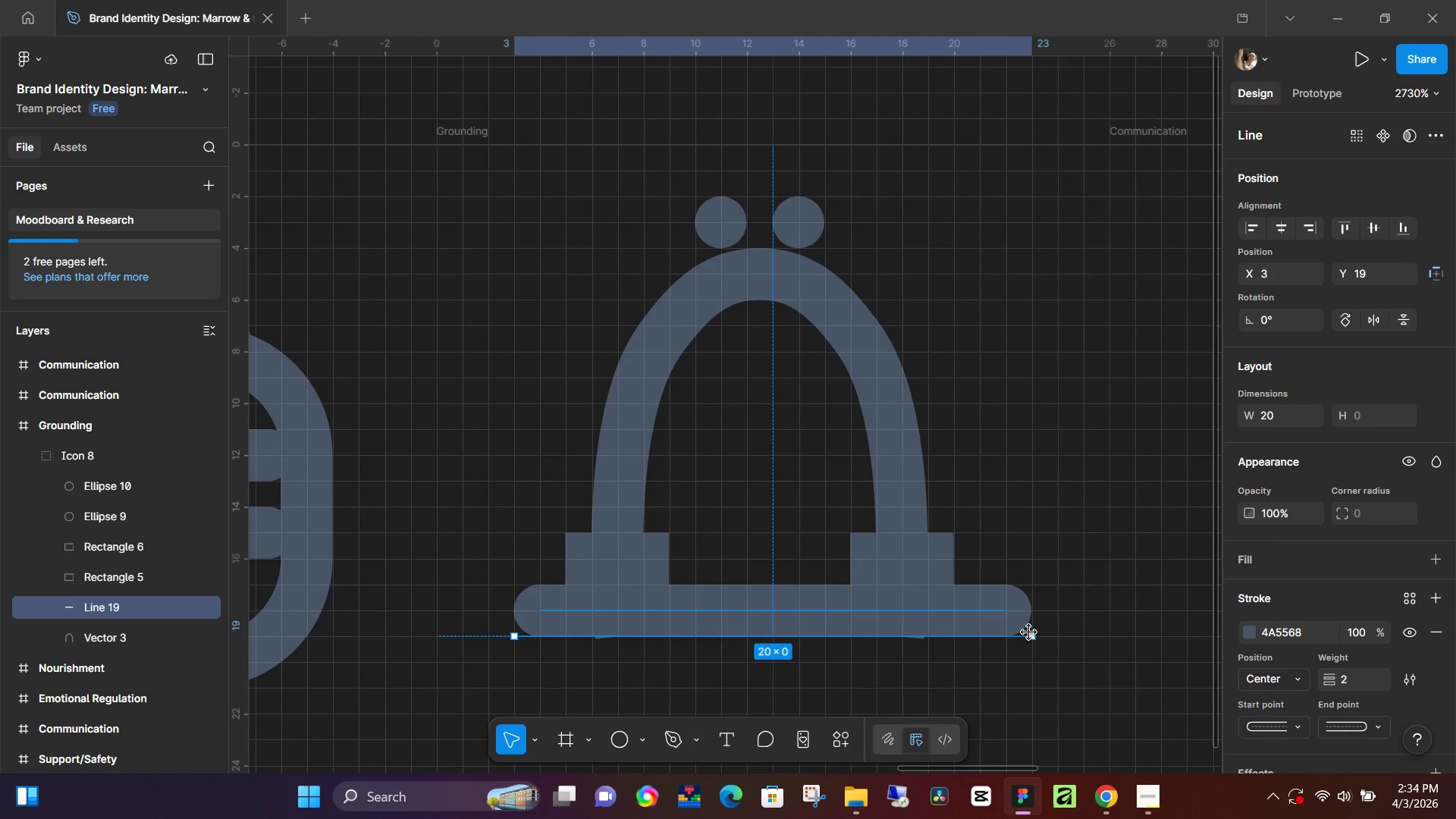 
left_click_drag(start_coordinate=[1029, 632], to_coordinate=[1017, 632])
 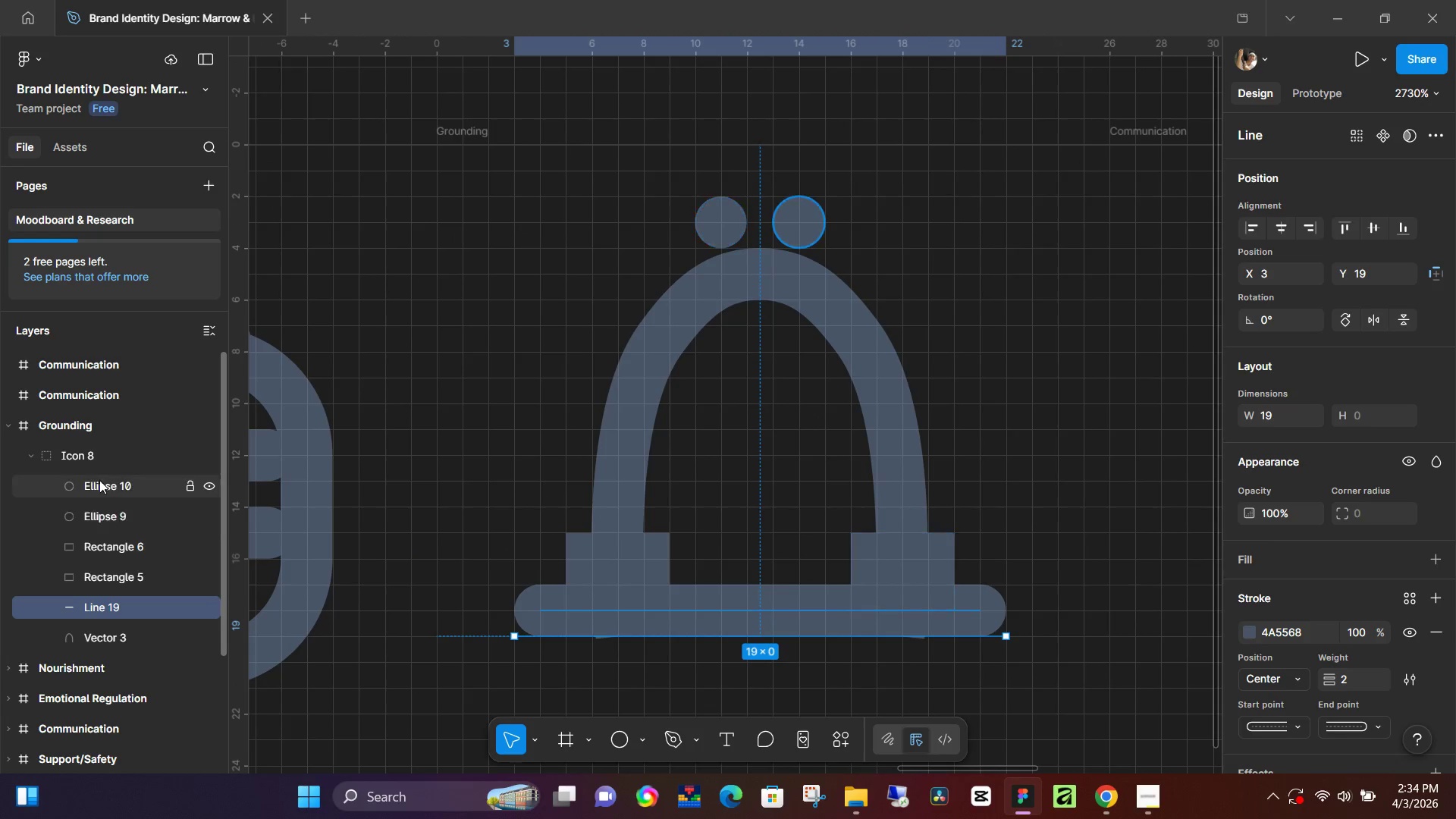 
left_click([96, 455])
 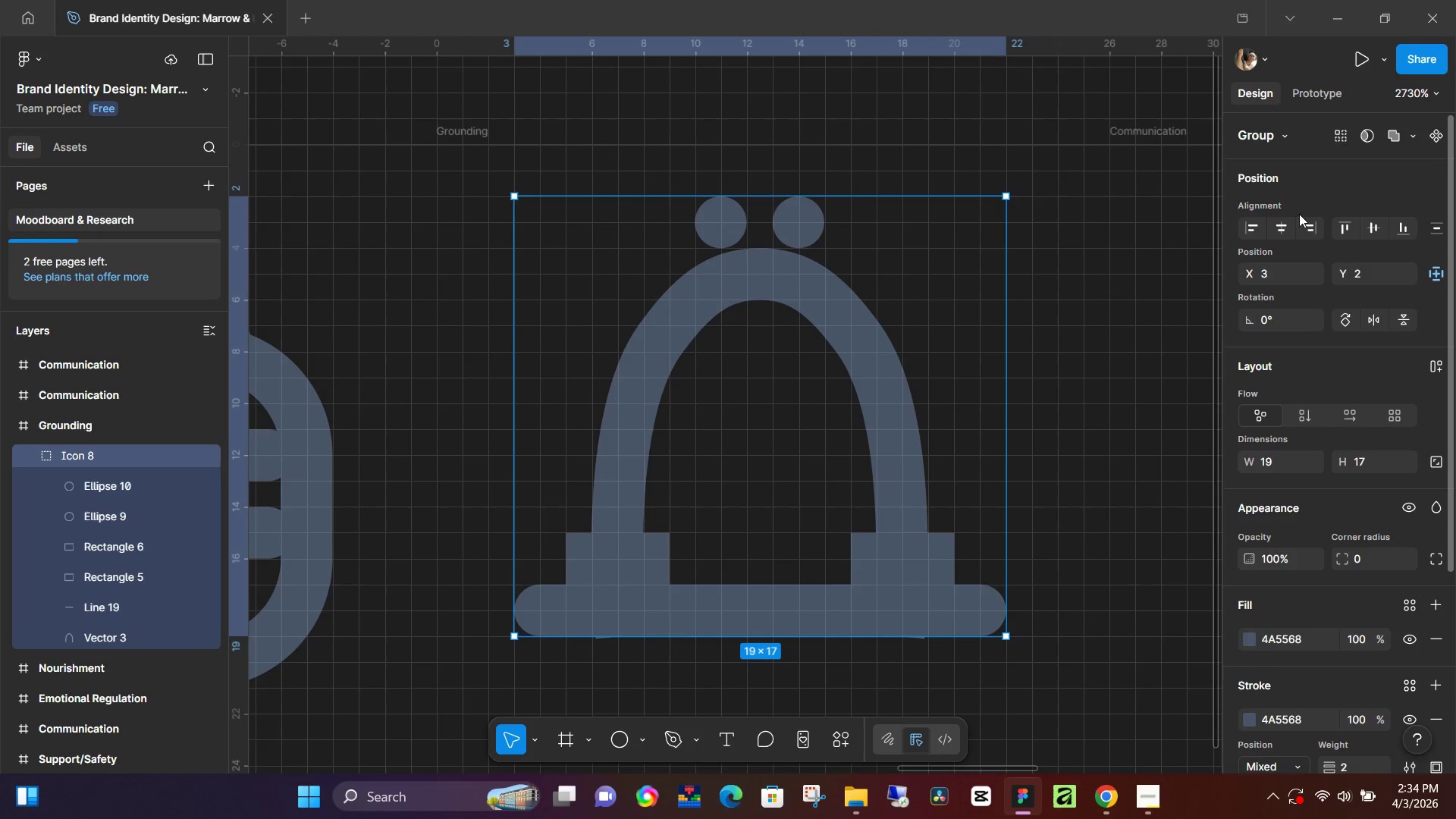 
left_click([1288, 228])
 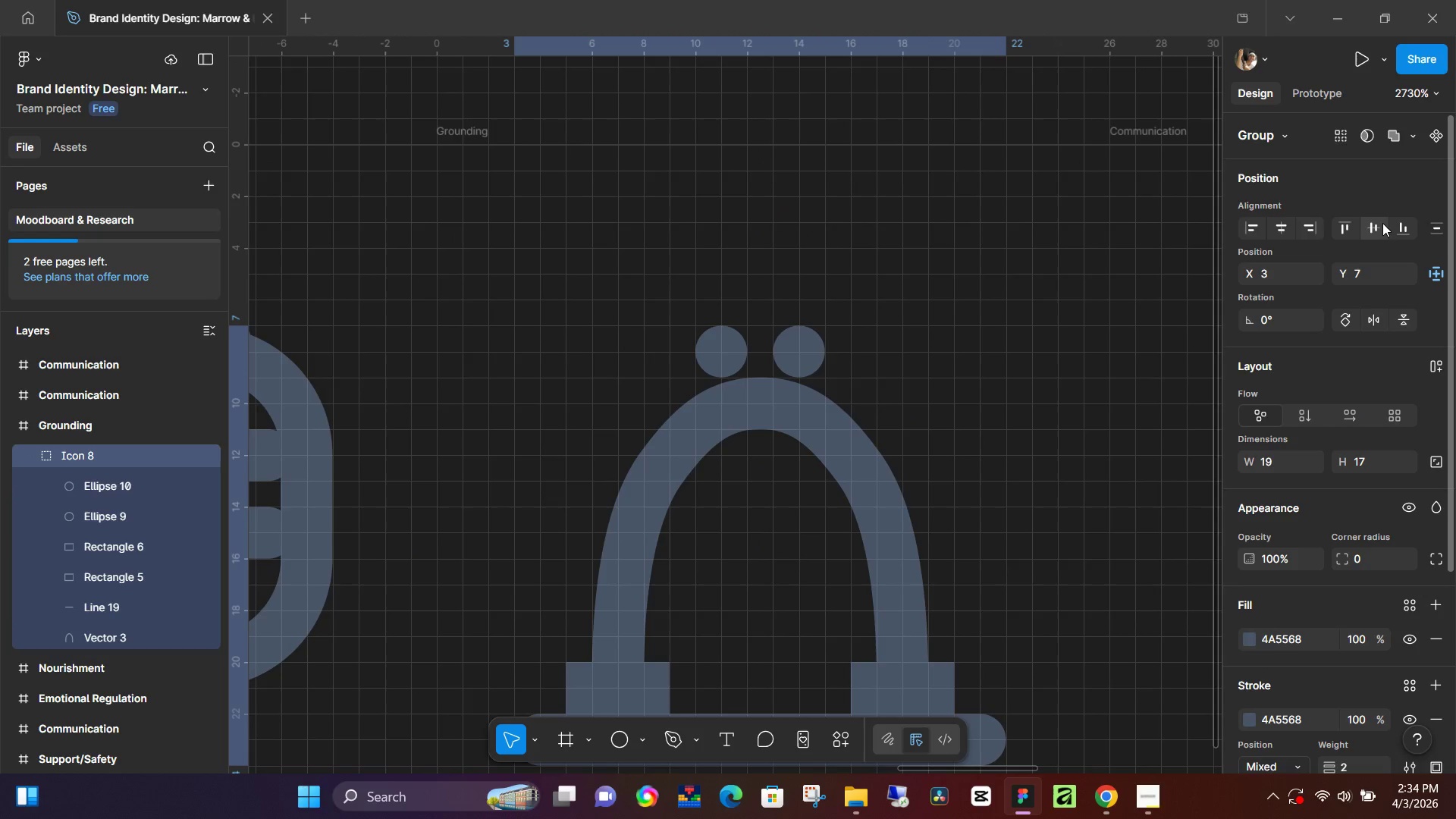 
left_click([1381, 223])
 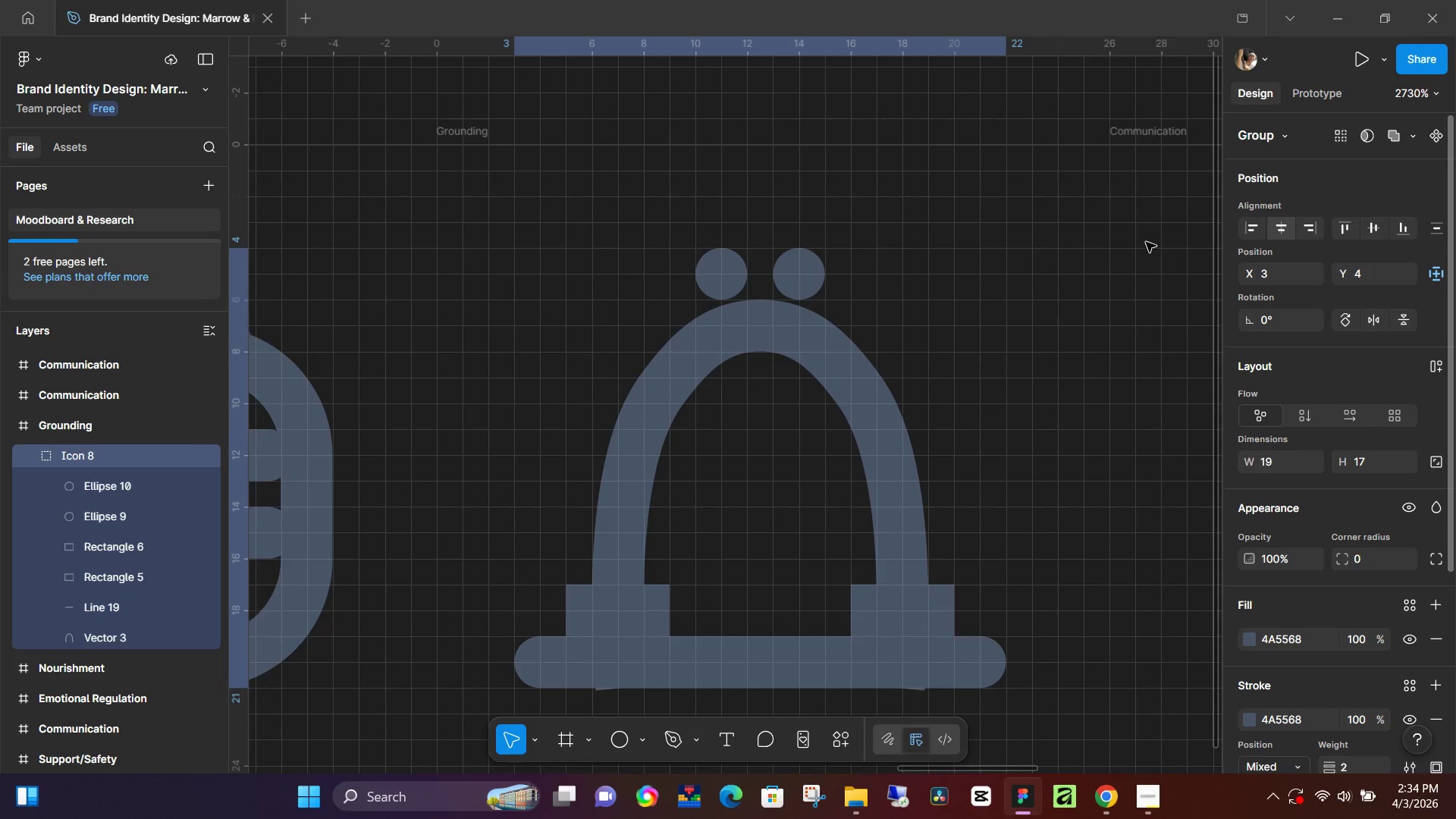 
hold_key(key=ControlLeft, duration=0.83)
scroll: coordinate [592, 322], scroll_direction: down, amount: 5.0
 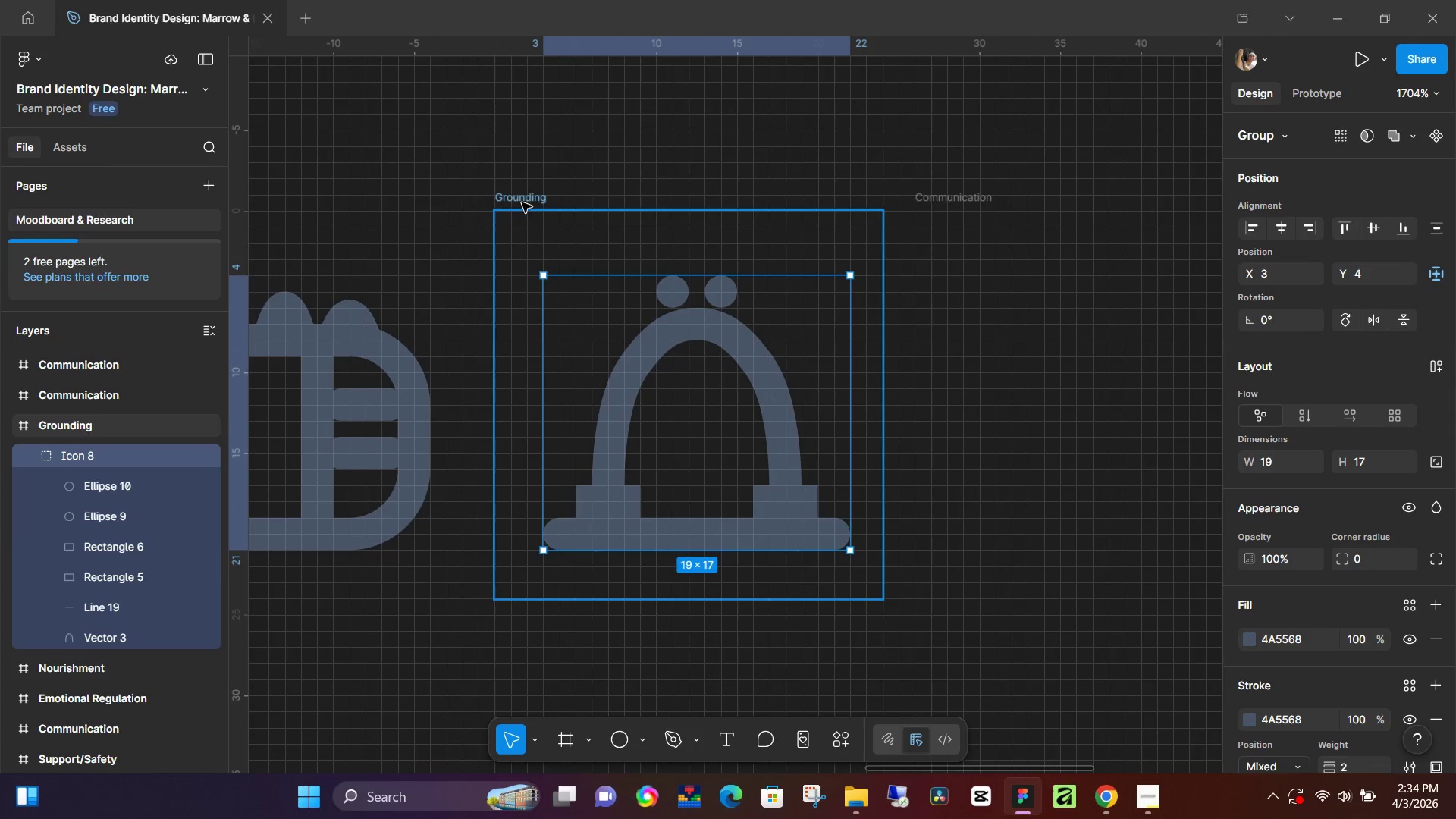 
hold_key(key=ControlLeft, duration=0.34)
scroll: coordinate [974, 521], scroll_direction: down, amount: 5.0
 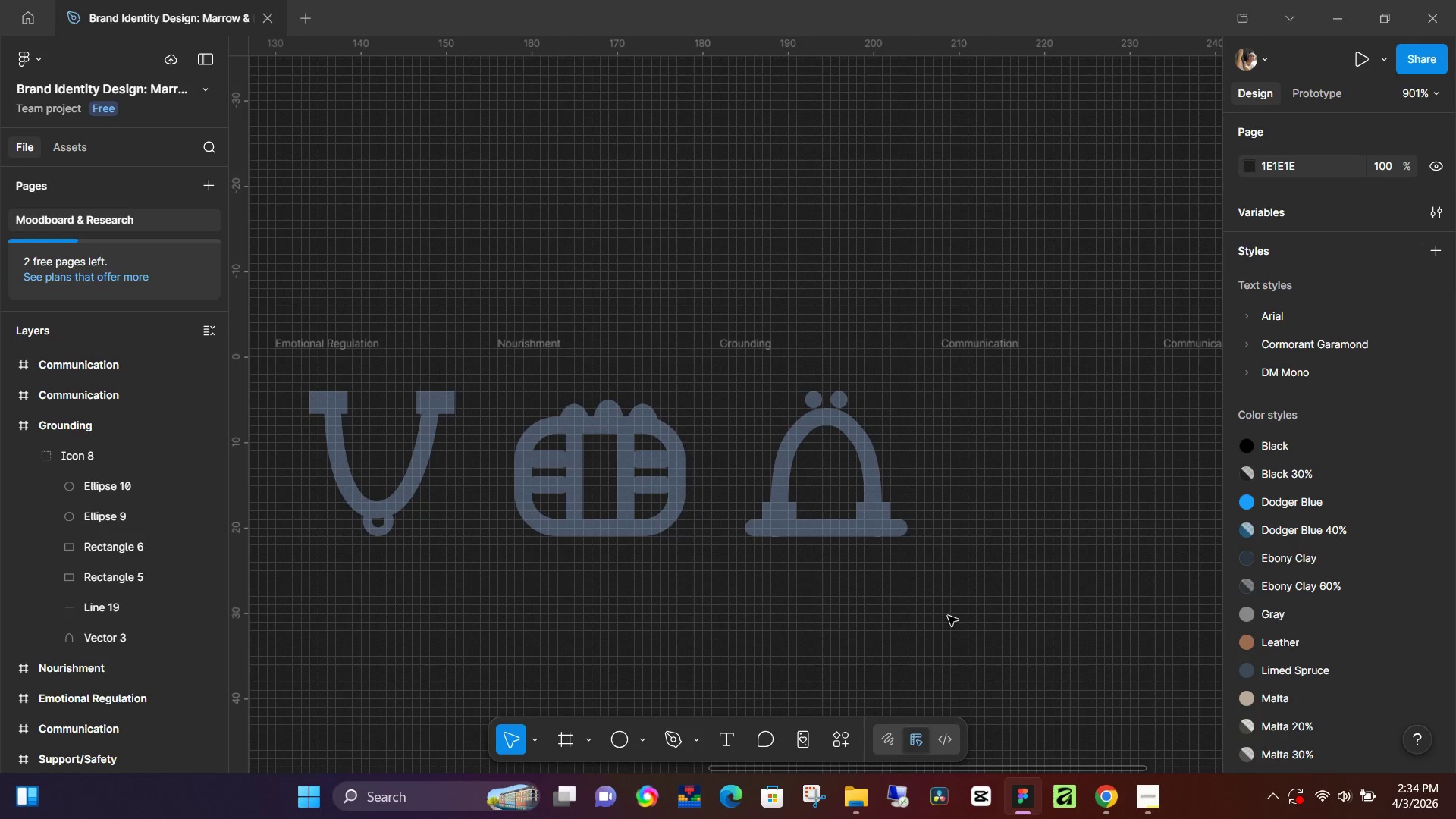 
wait(8.25)
 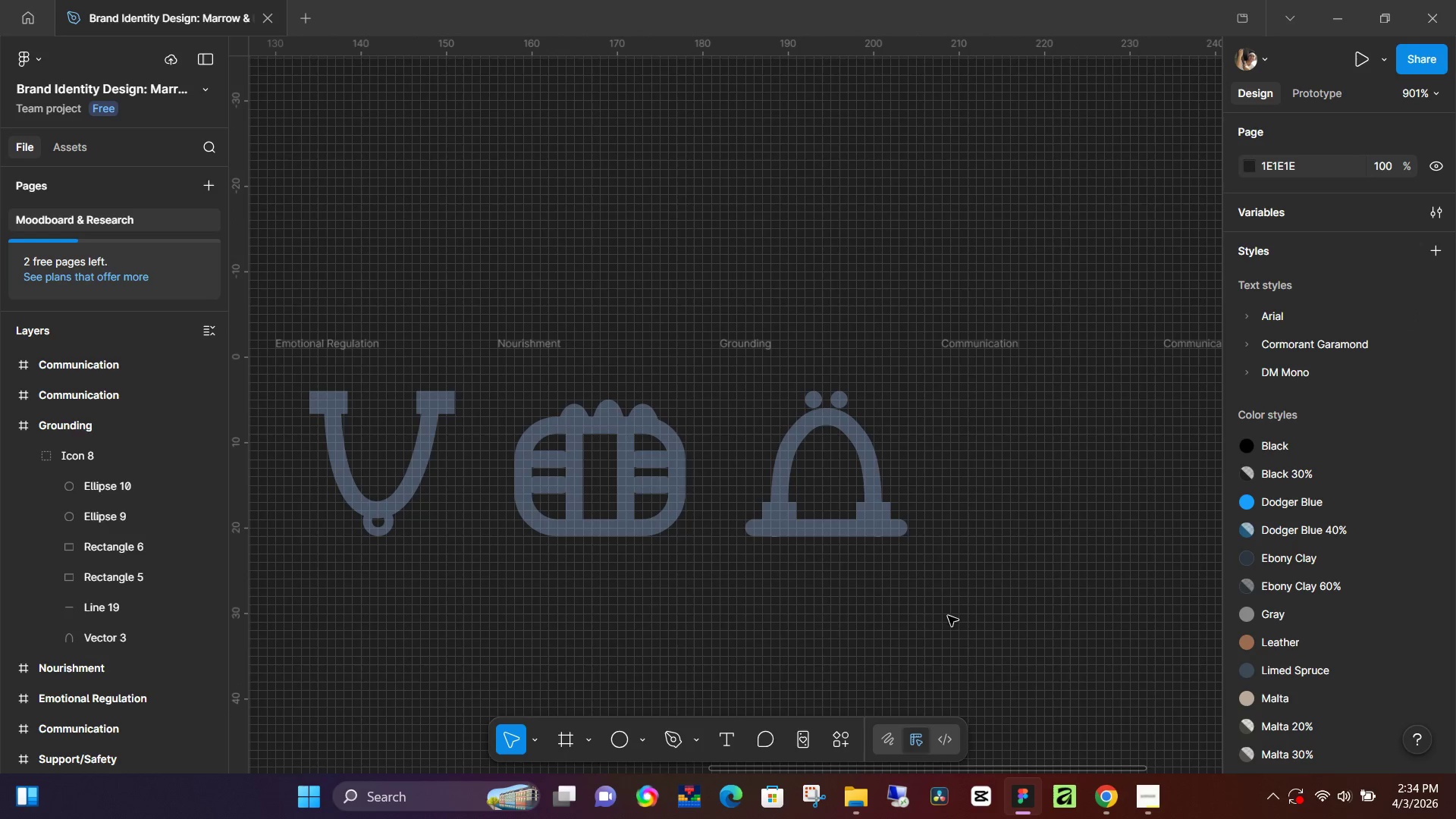 
left_click([962, 587])
 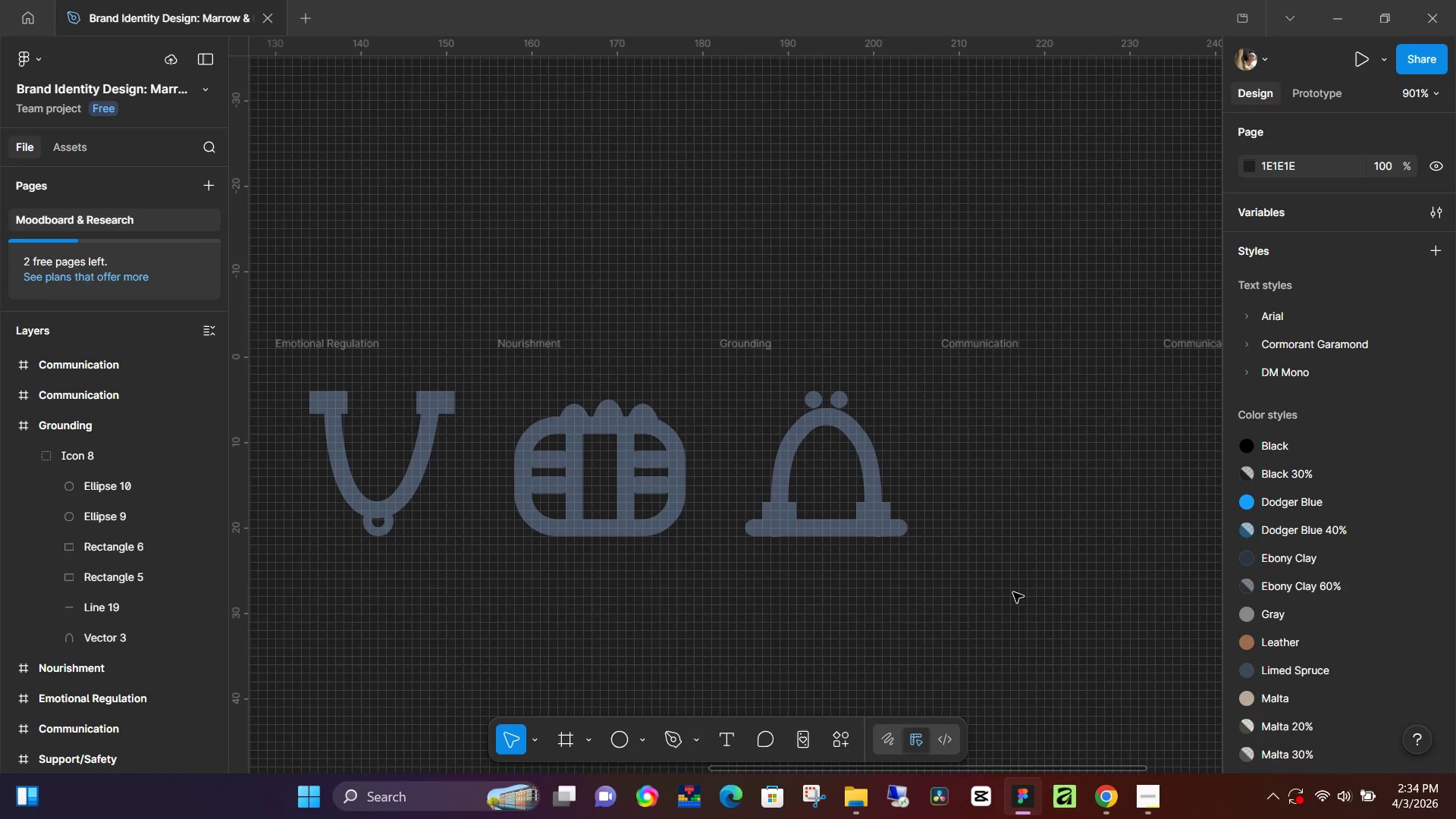 
hold_key(key=Space, duration=0.7)
 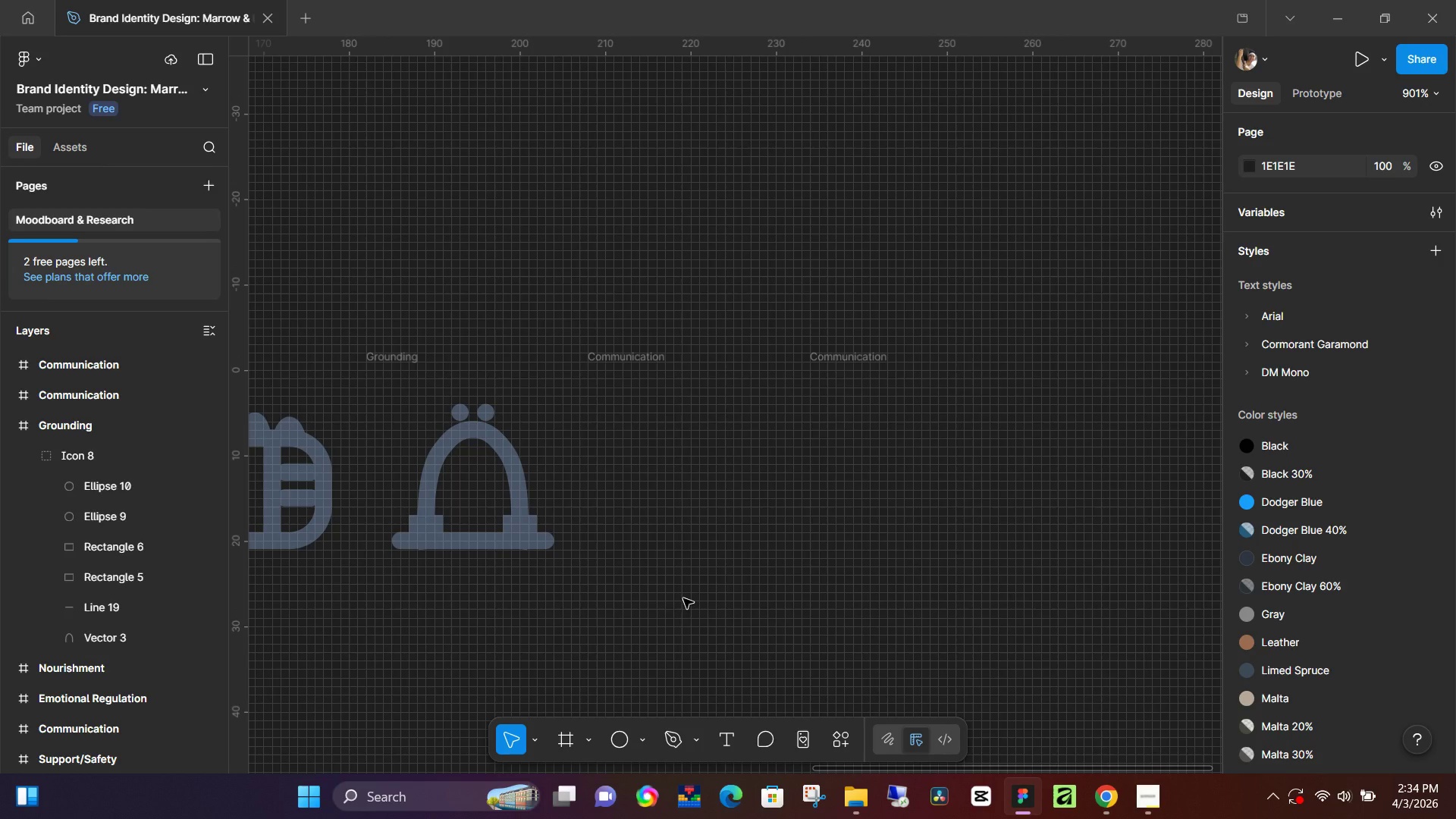 
left_click_drag(start_coordinate=[1038, 587], to_coordinate=[684, 600])
 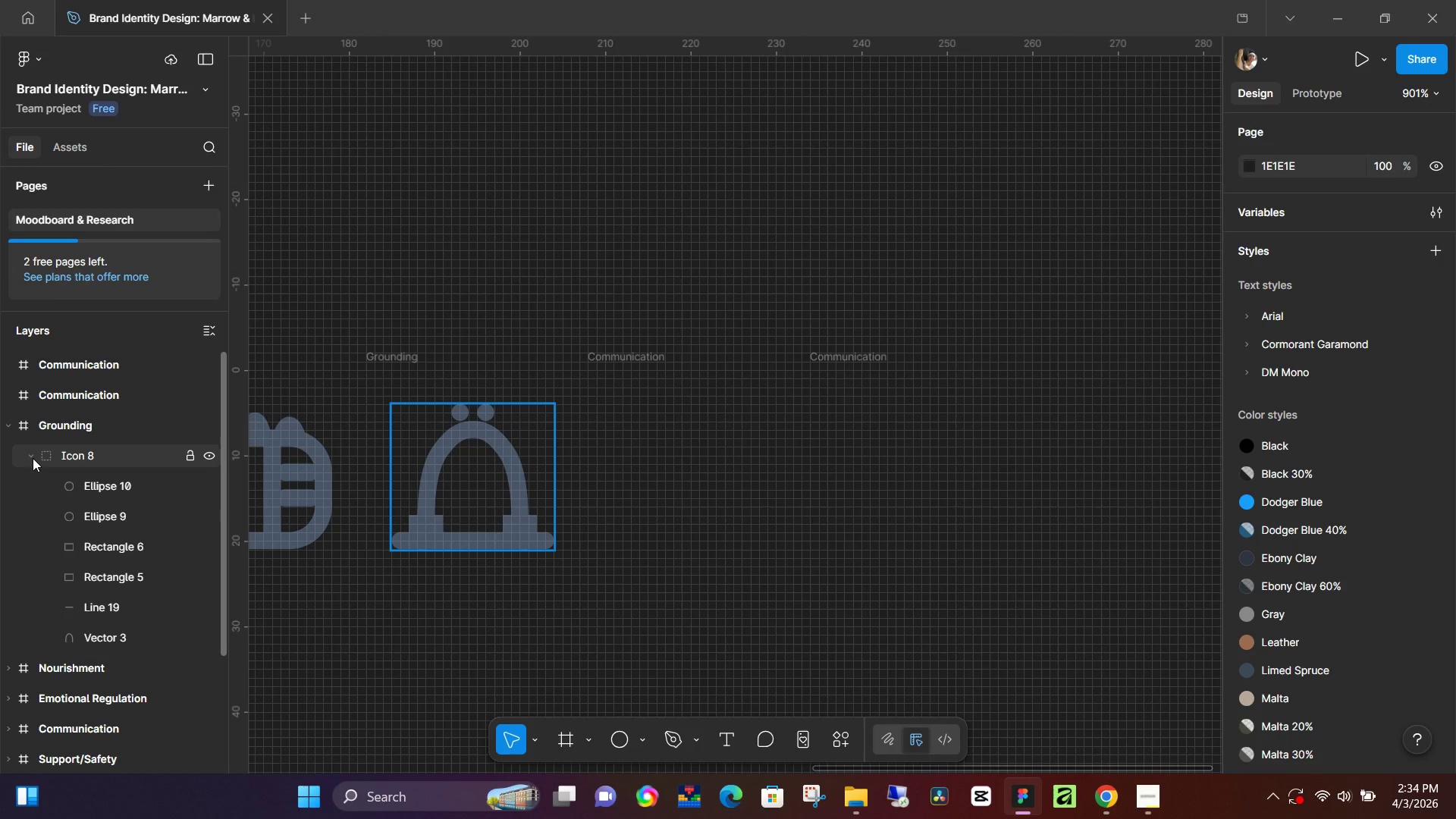 
left_click([32, 458])
 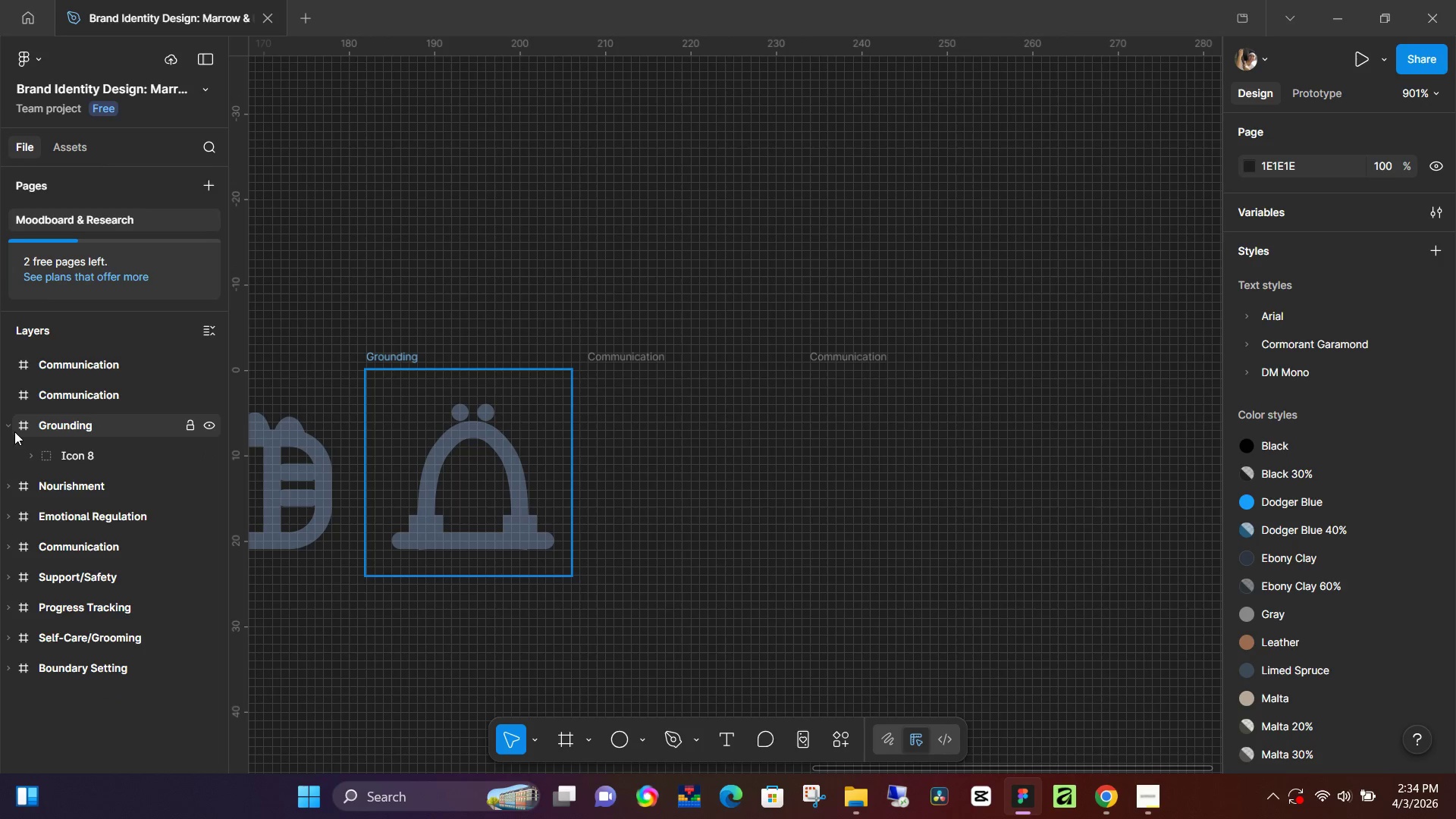 
left_click([14, 430])
 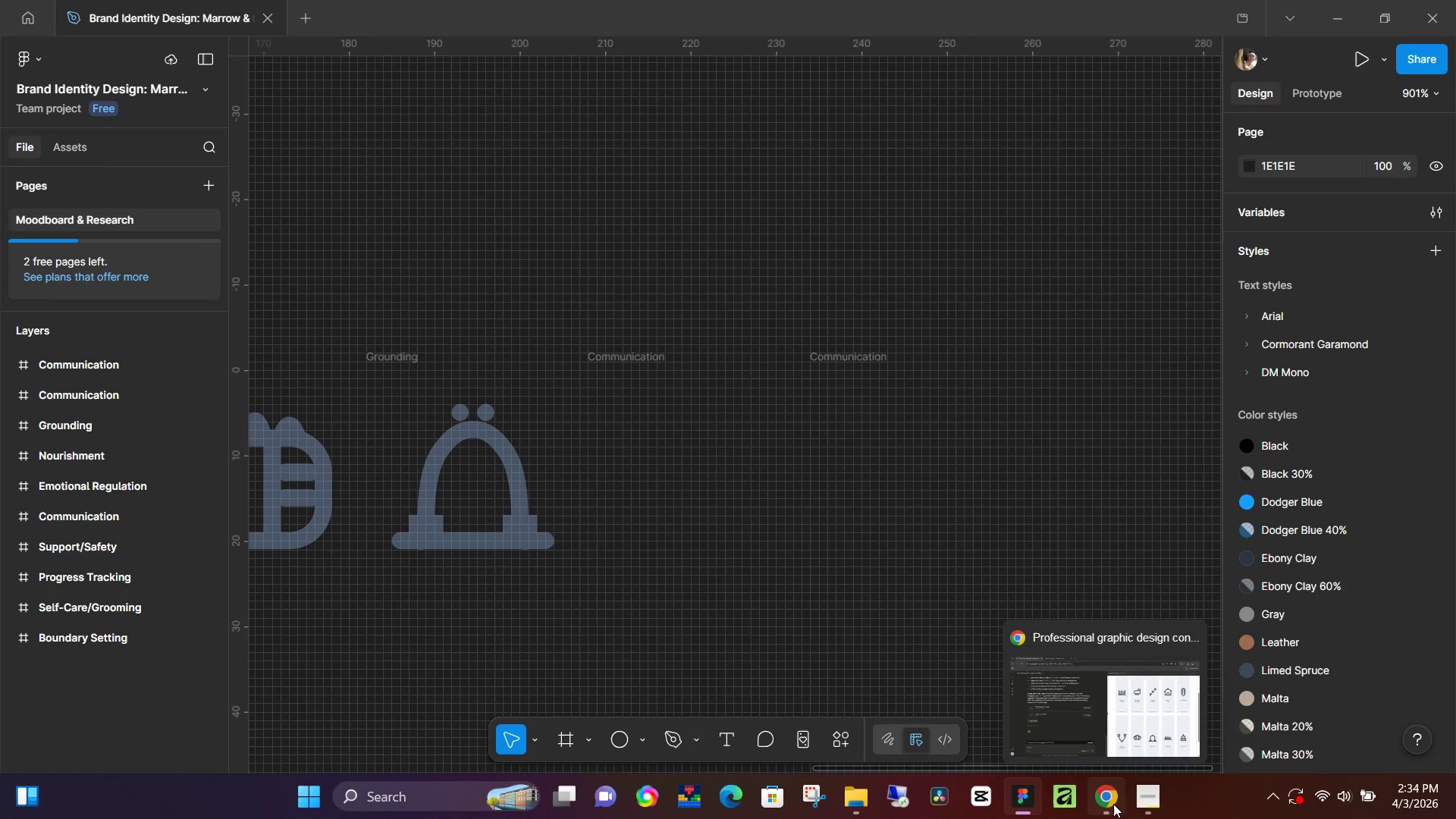 
left_click([1150, 792])